 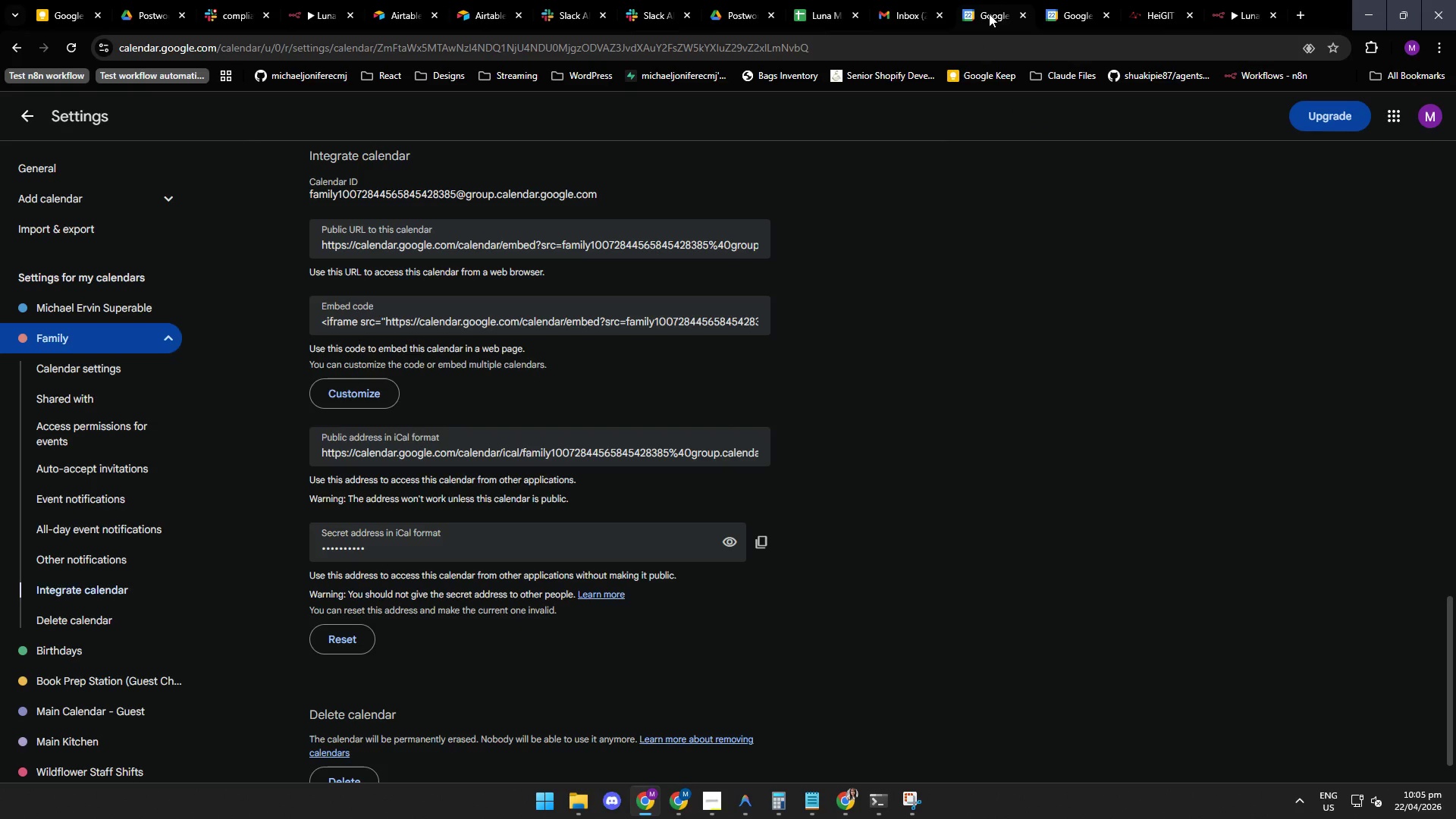 
left_click([1071, 16])
 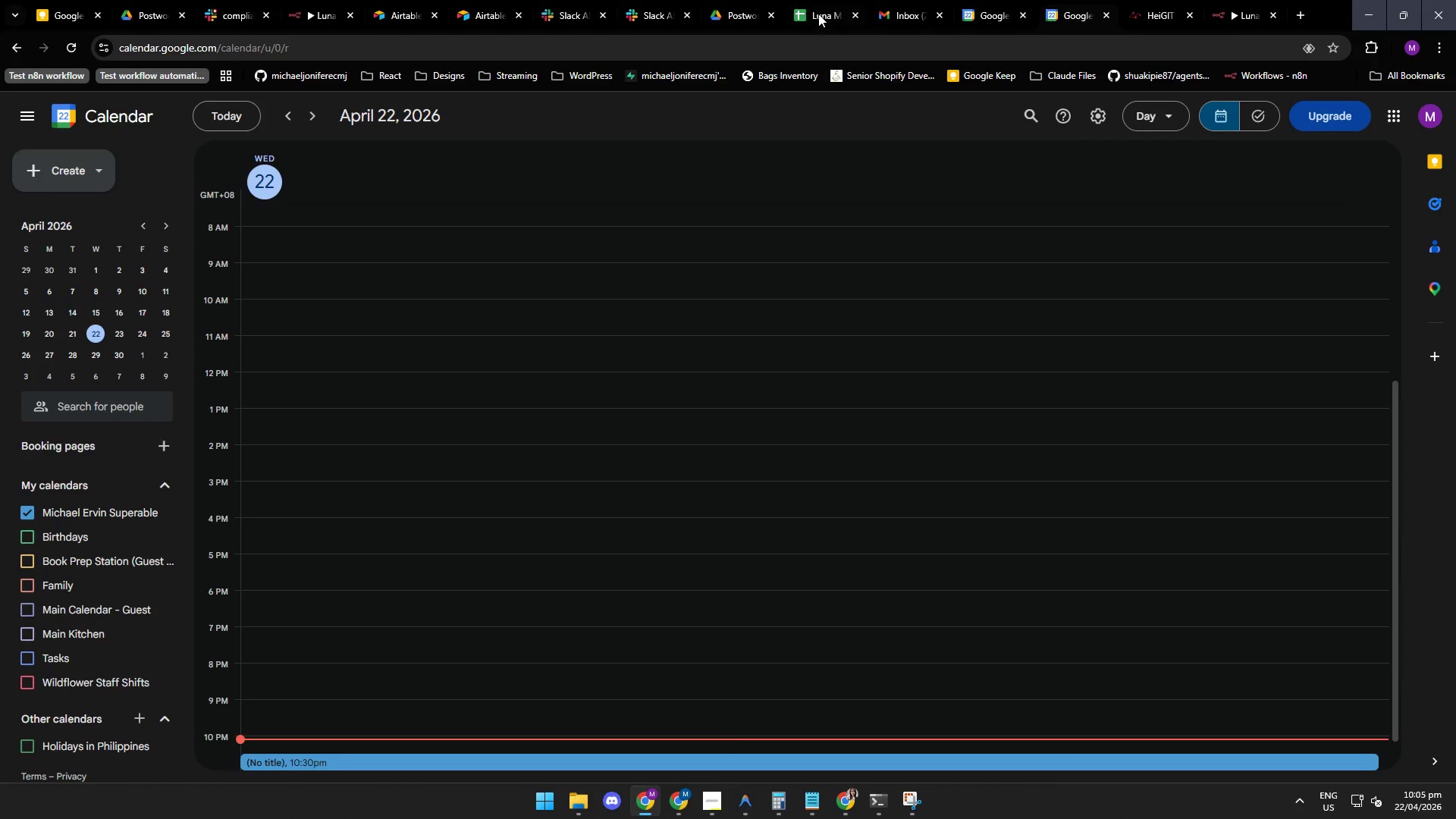 
wait(7.08)
 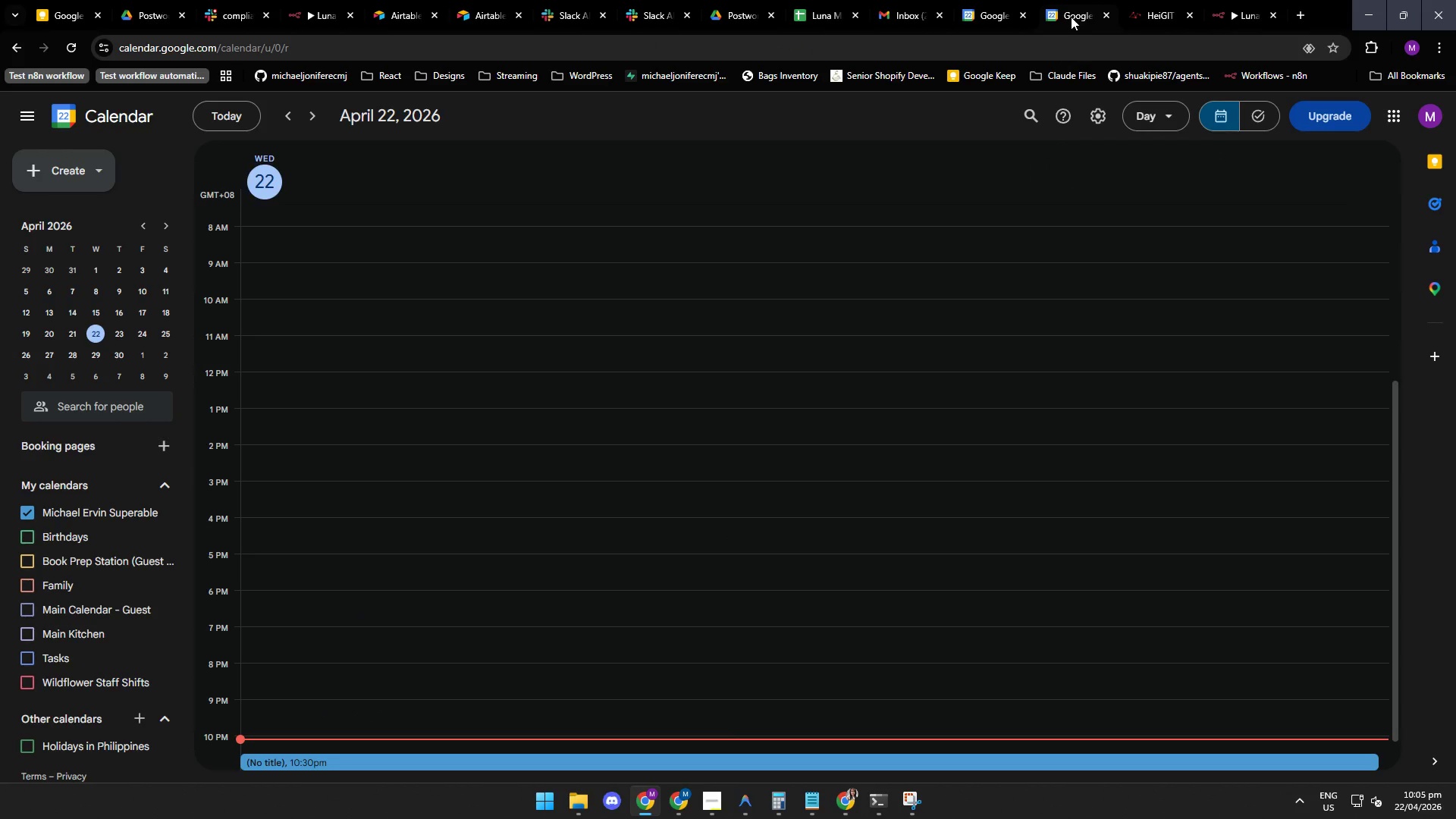 
left_click([814, 15])
 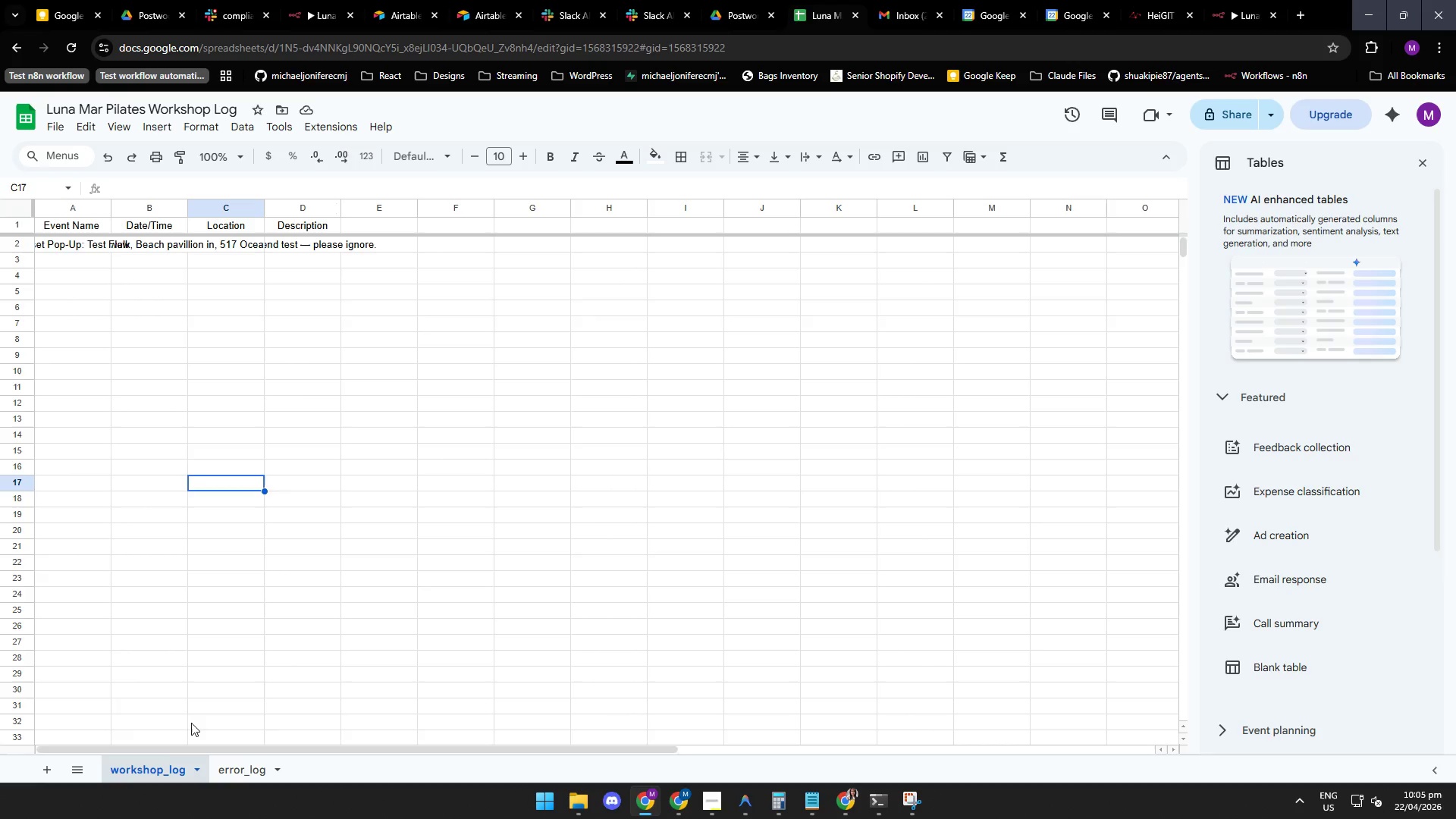 
left_click([155, 772])
 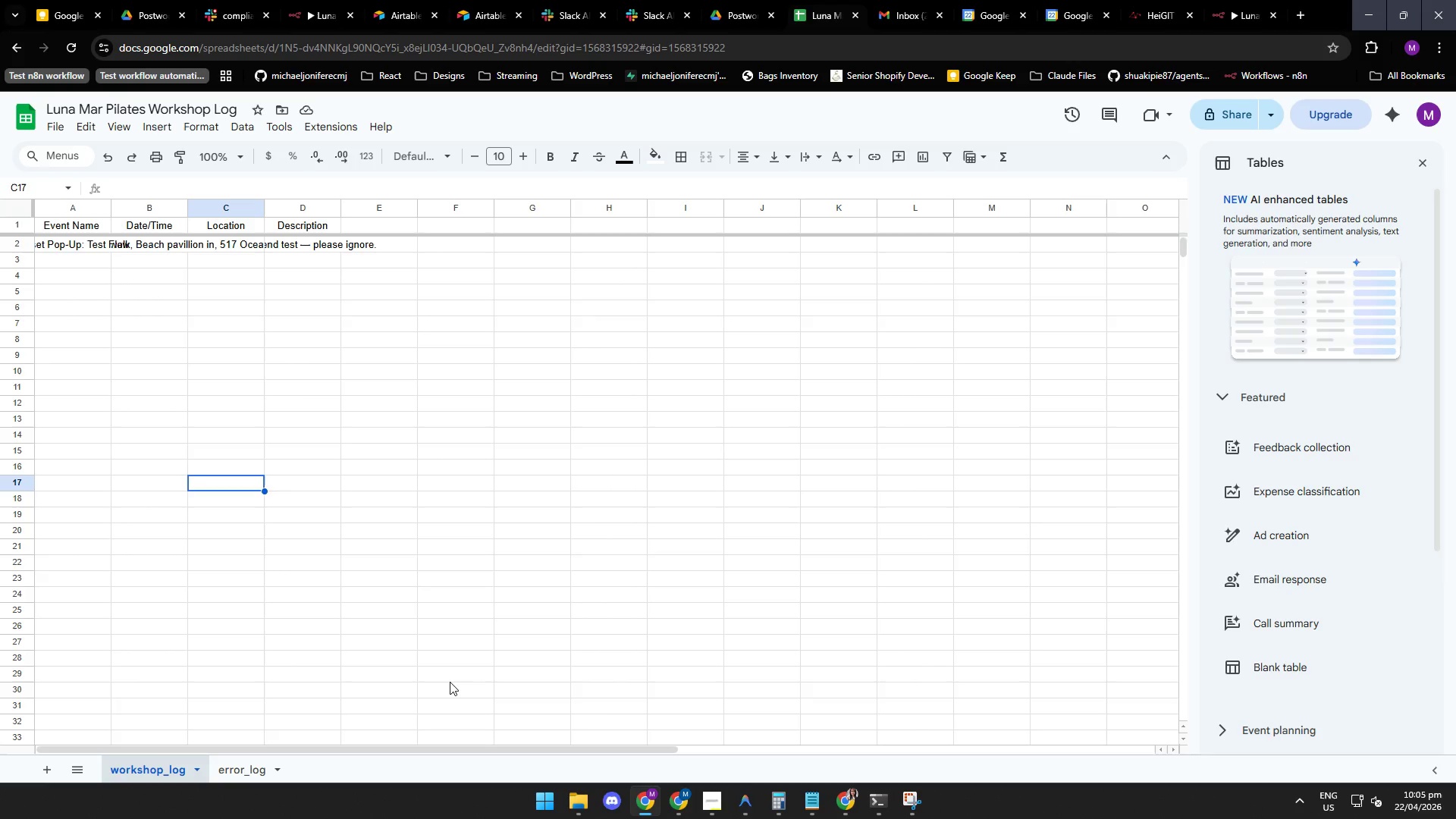 
wait(8.38)
 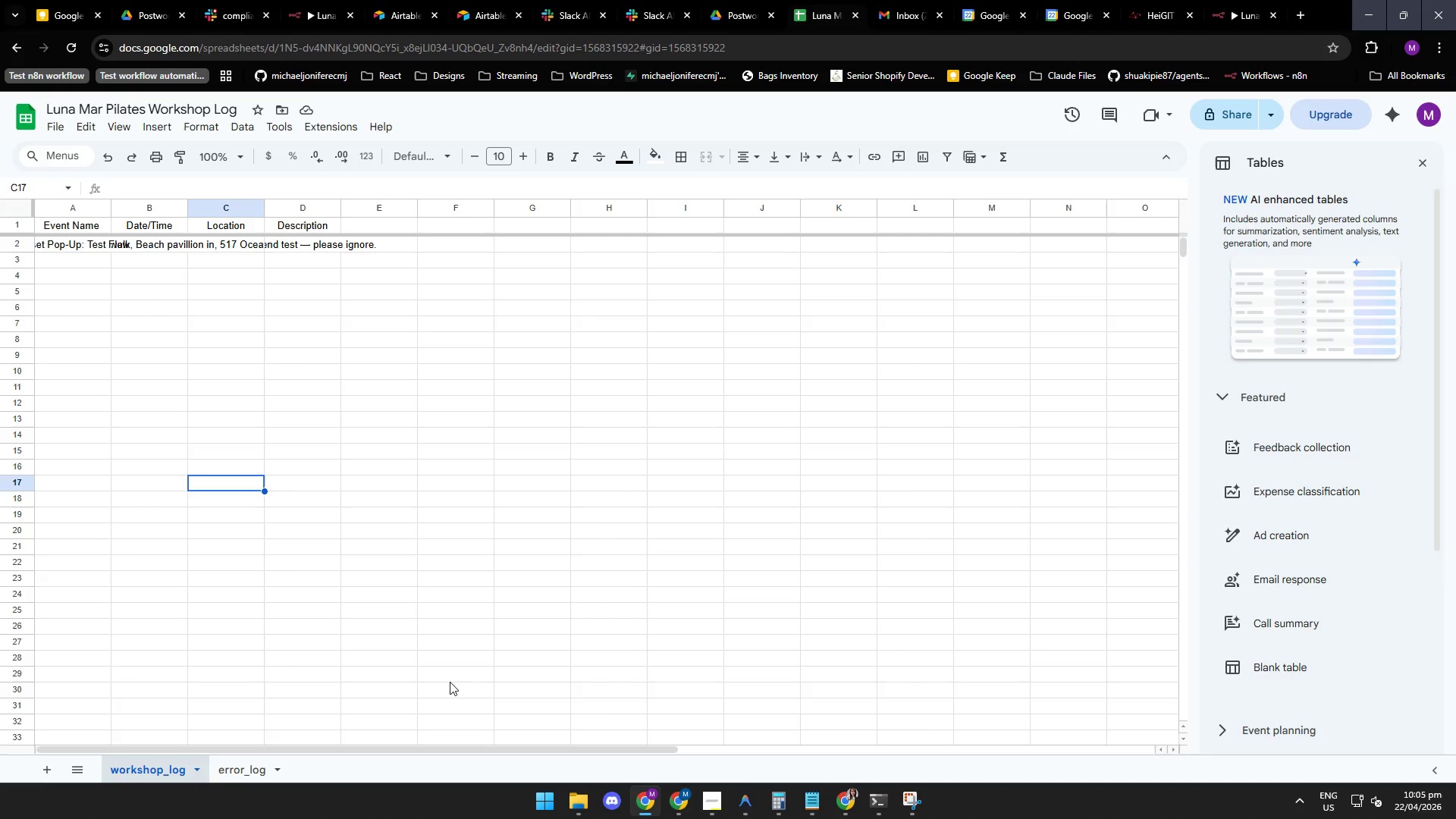 
left_click([746, 806])
 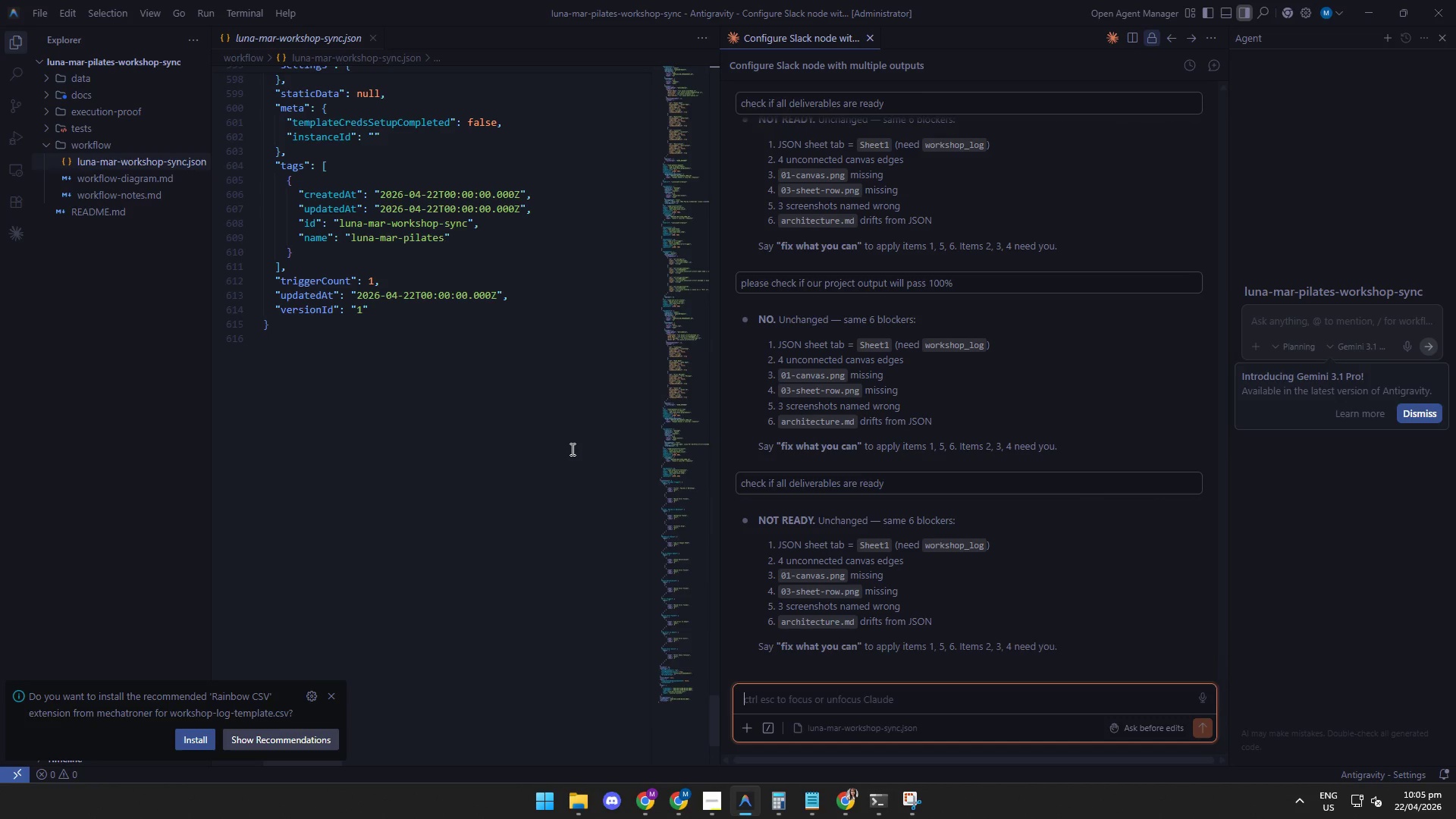 
wait(11.61)
 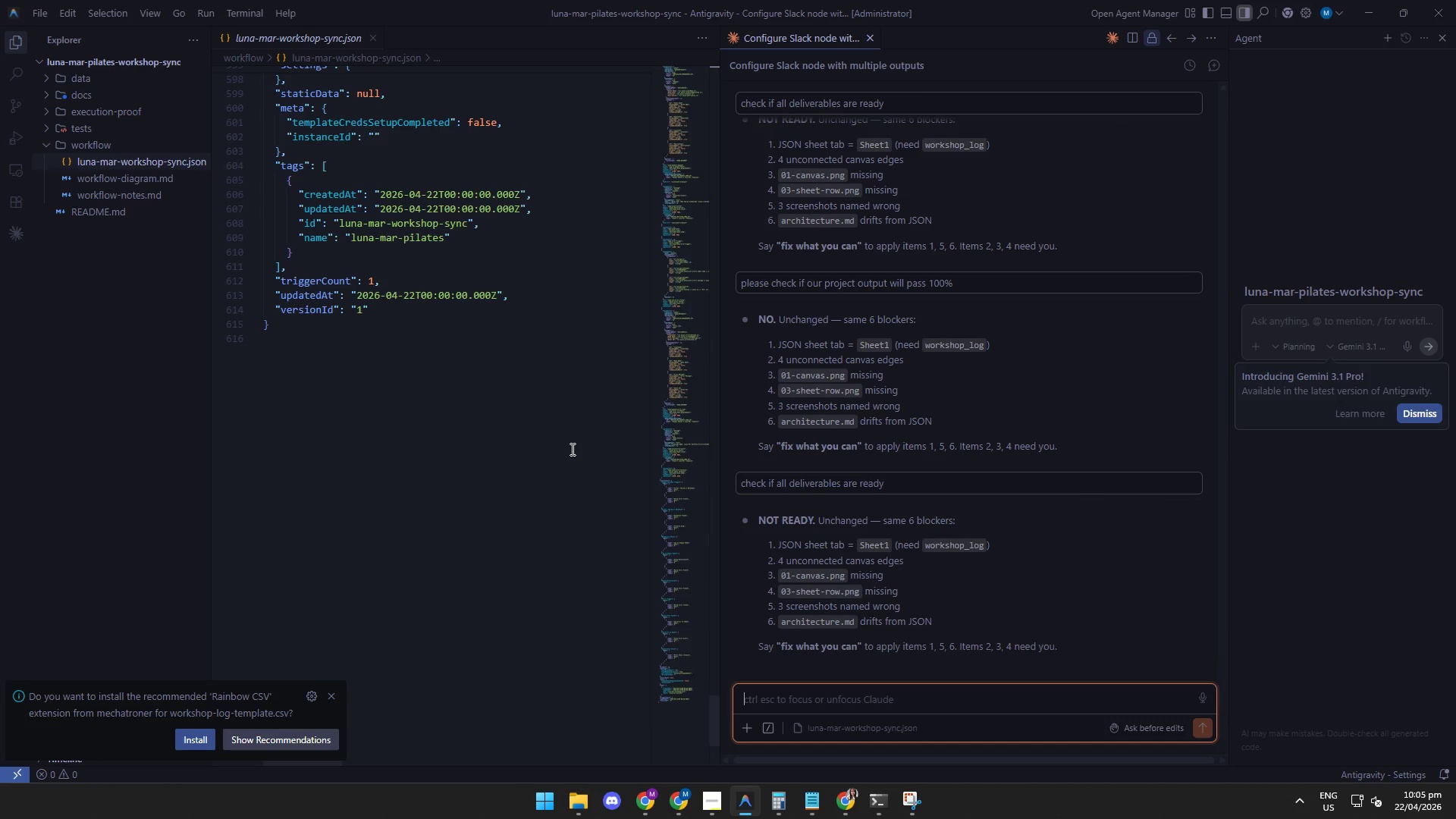 
scroll: coordinate [580, 455], scroll_direction: down, amount: 3.0
 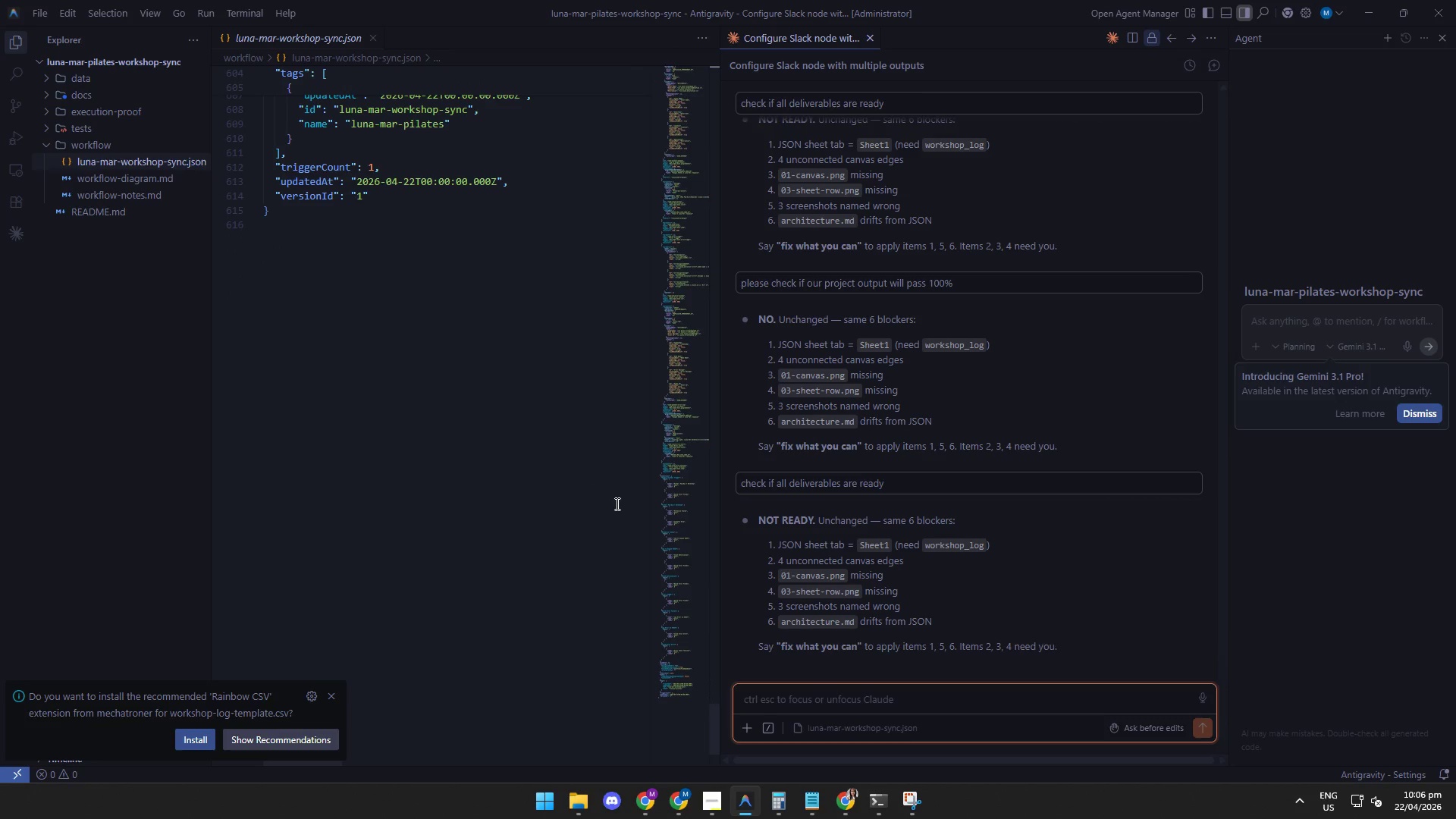 
left_click([644, 810])
 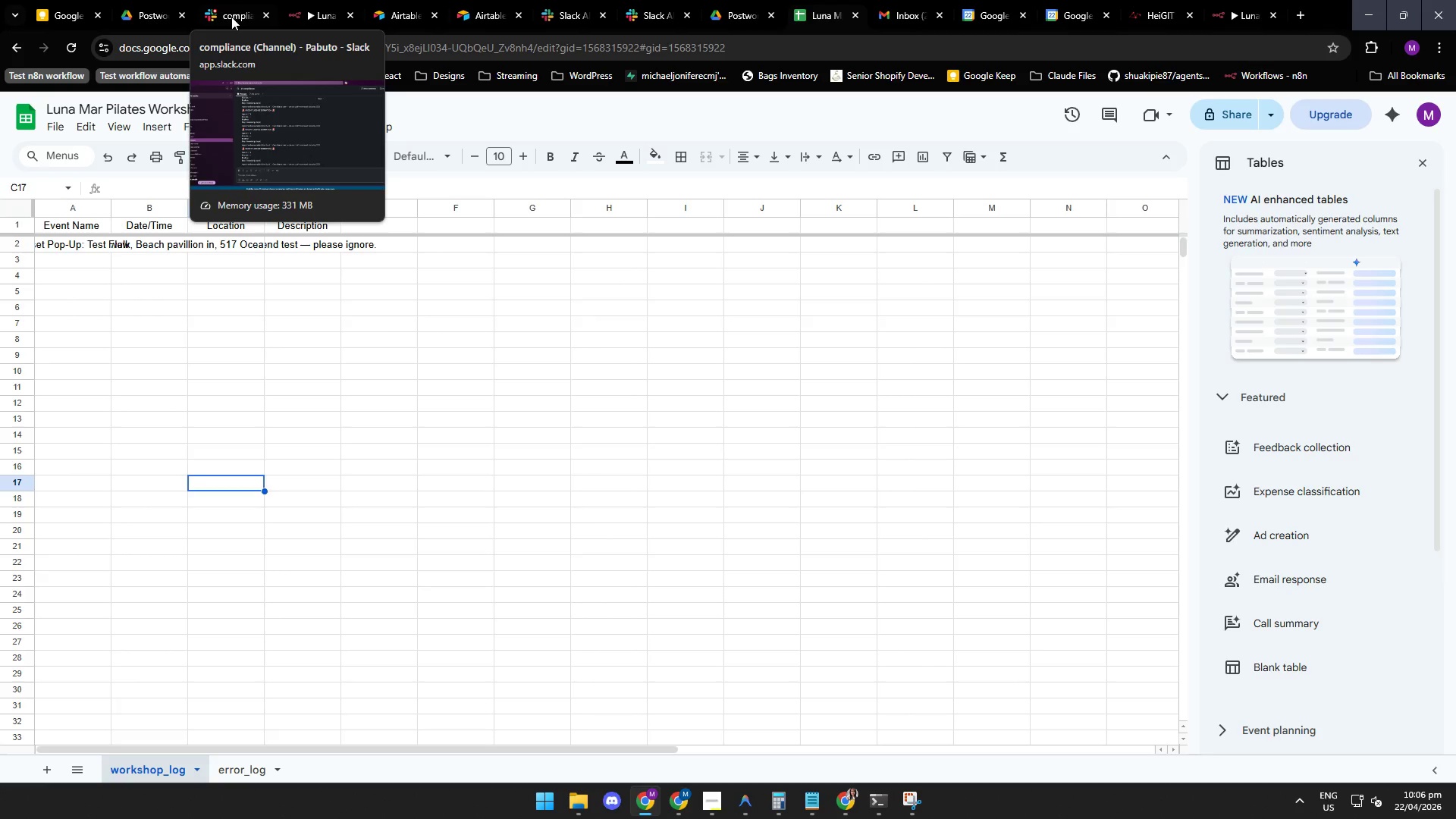 
left_click([230, 14])
 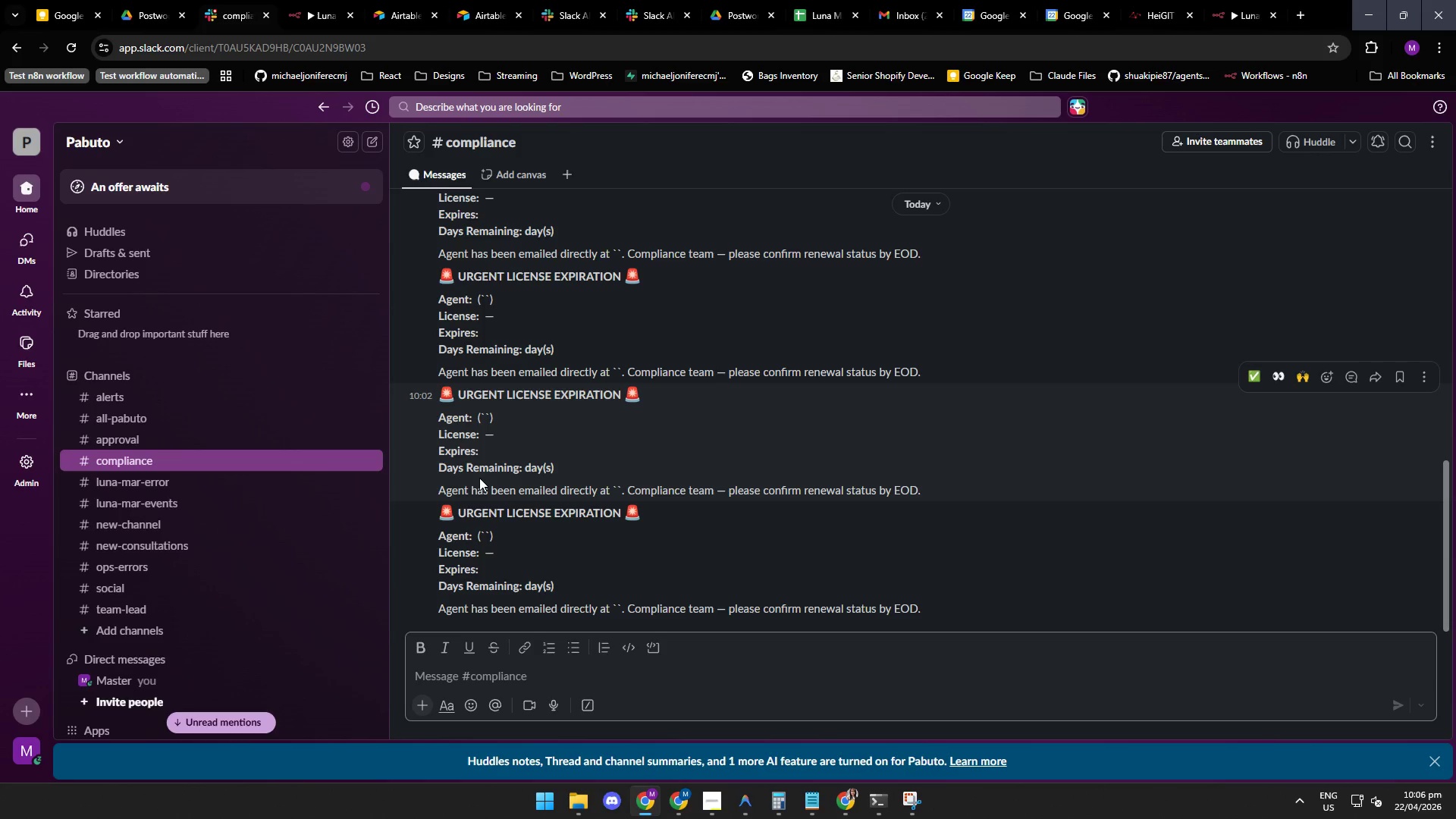 
mouse_move([491, 14])
 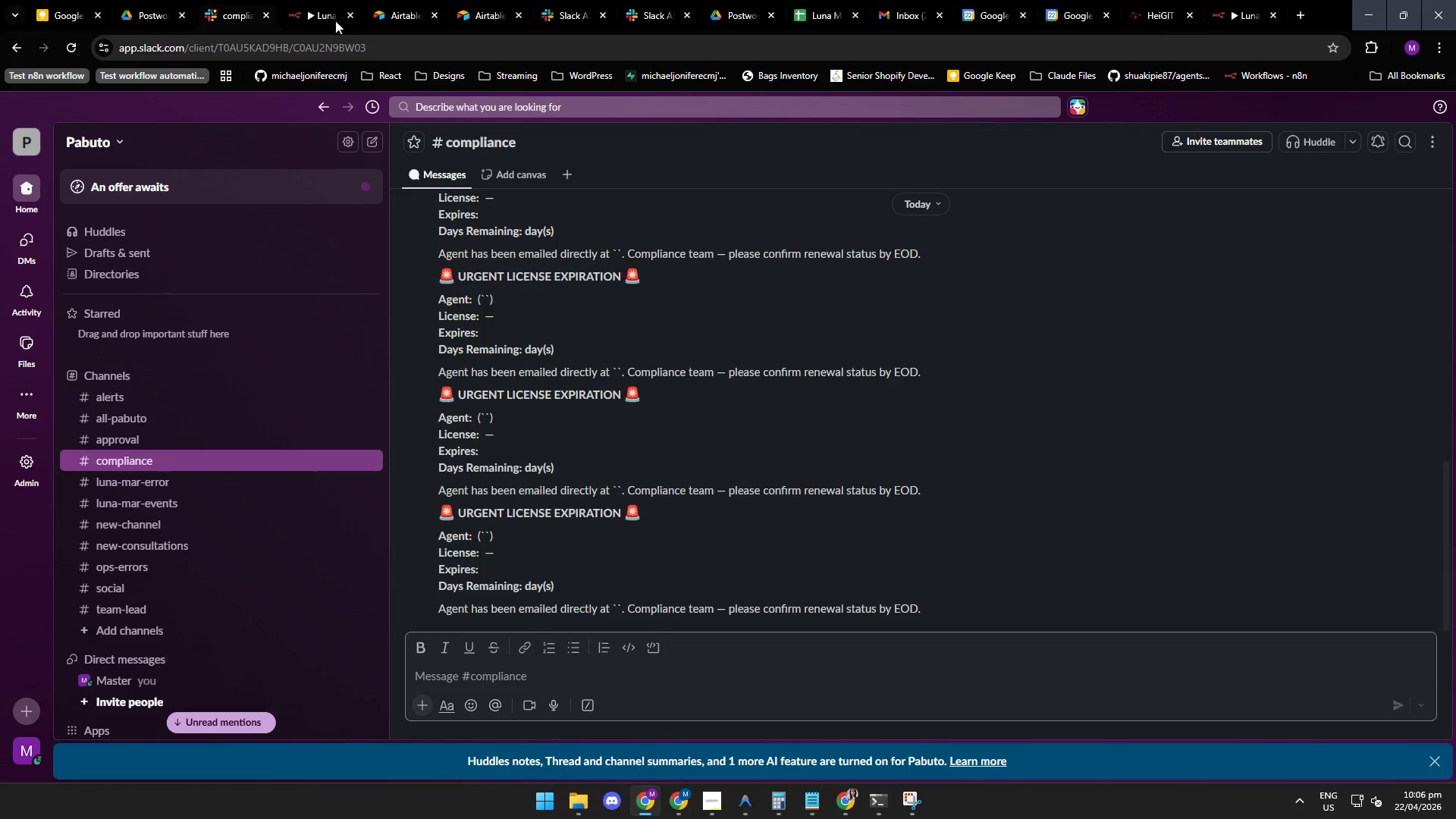 
left_click([315, 13])
 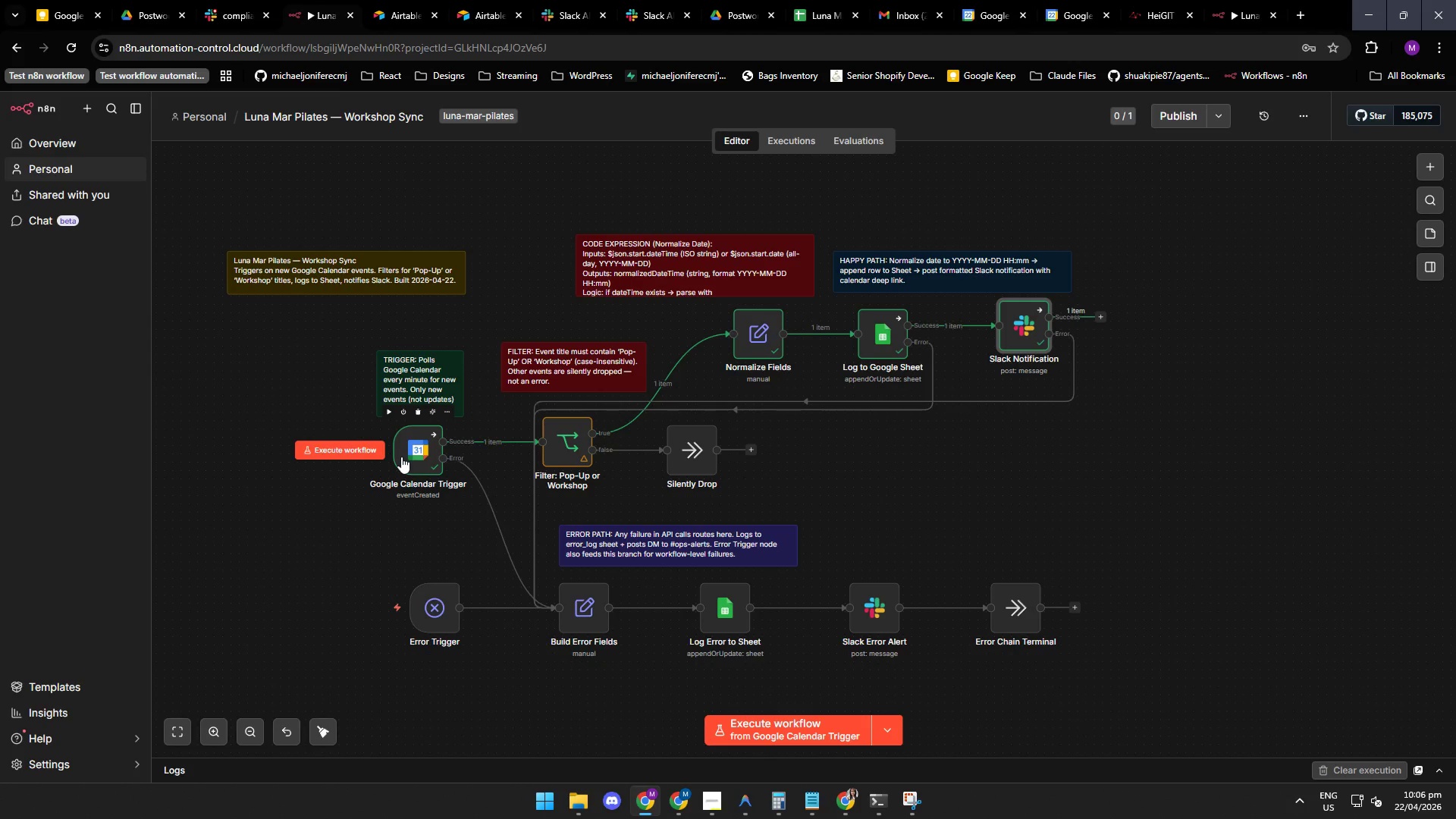 
double_click([405, 461])
 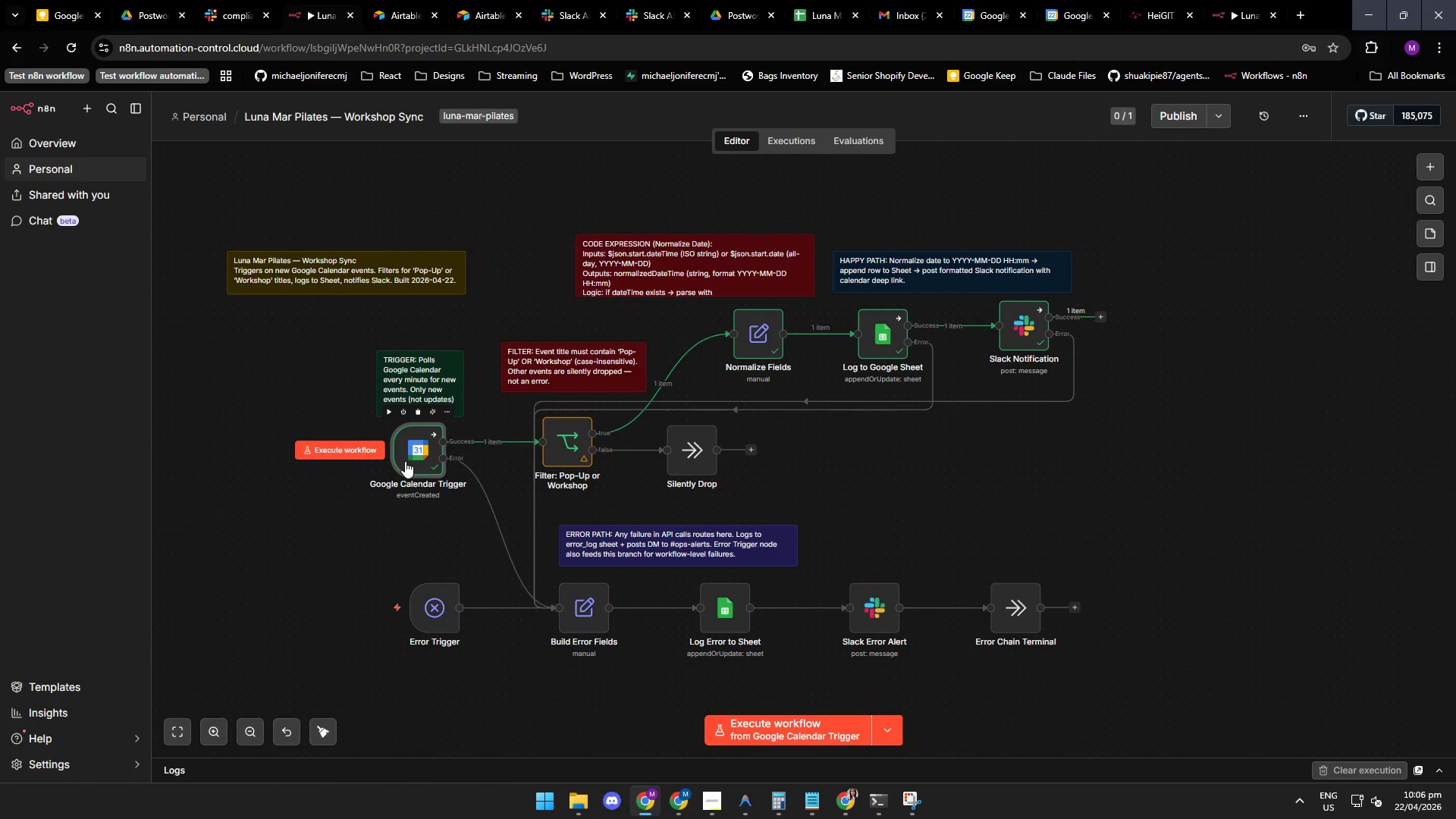 
triple_click([405, 461])
 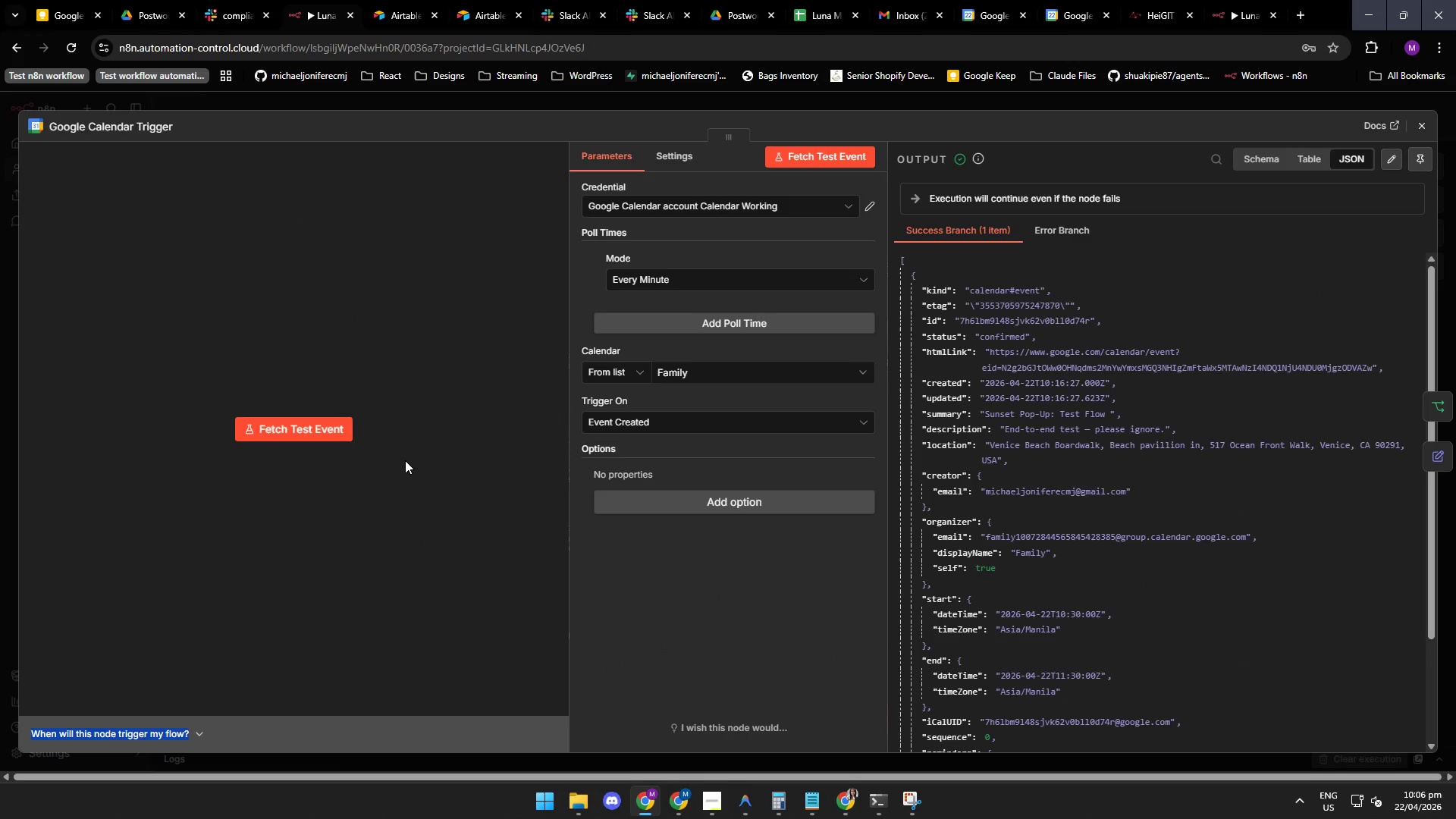 
triple_click([405, 461])
 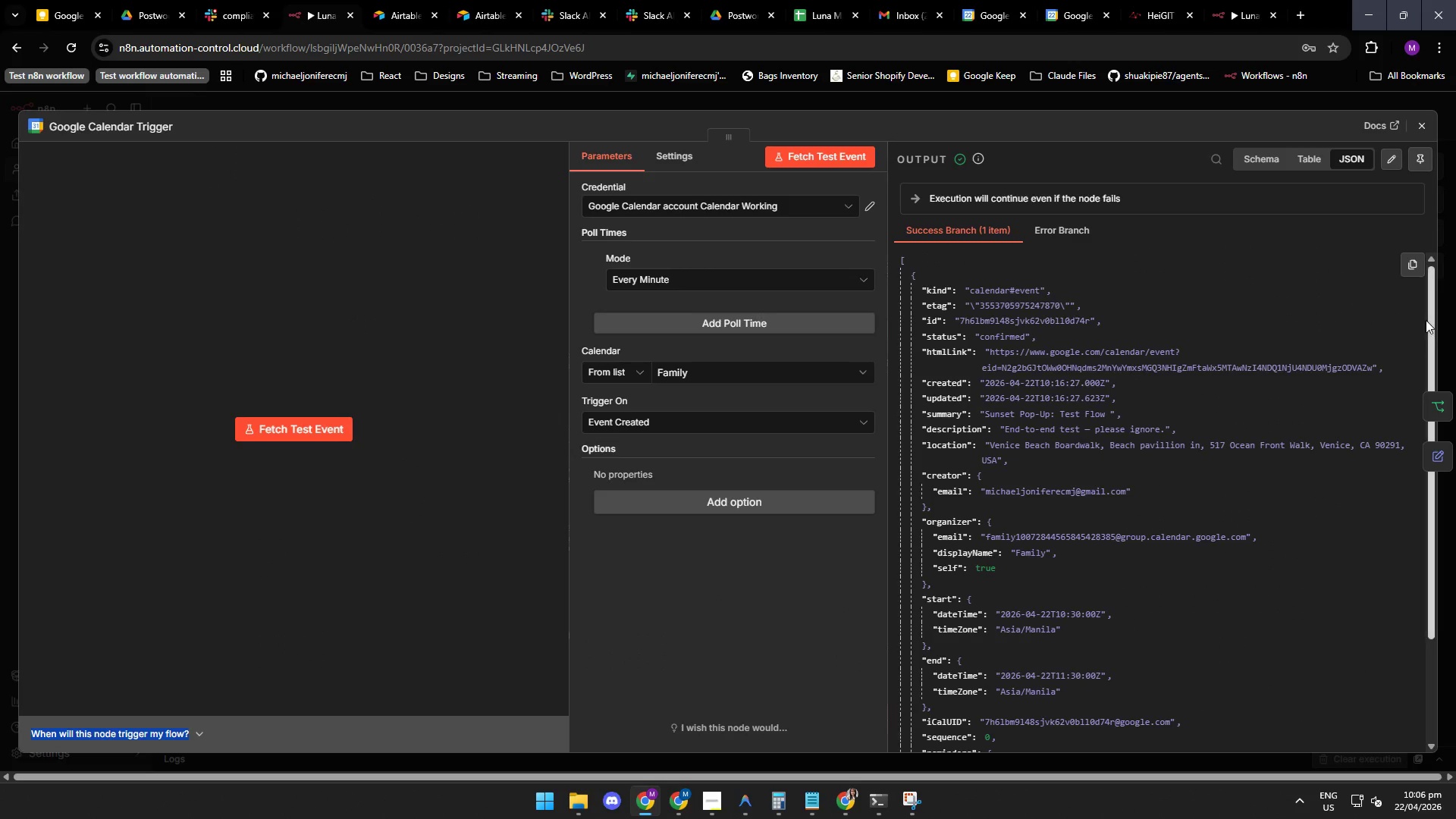 
left_click_drag(start_coordinate=[1429, 315], to_coordinate=[1427, 320])
 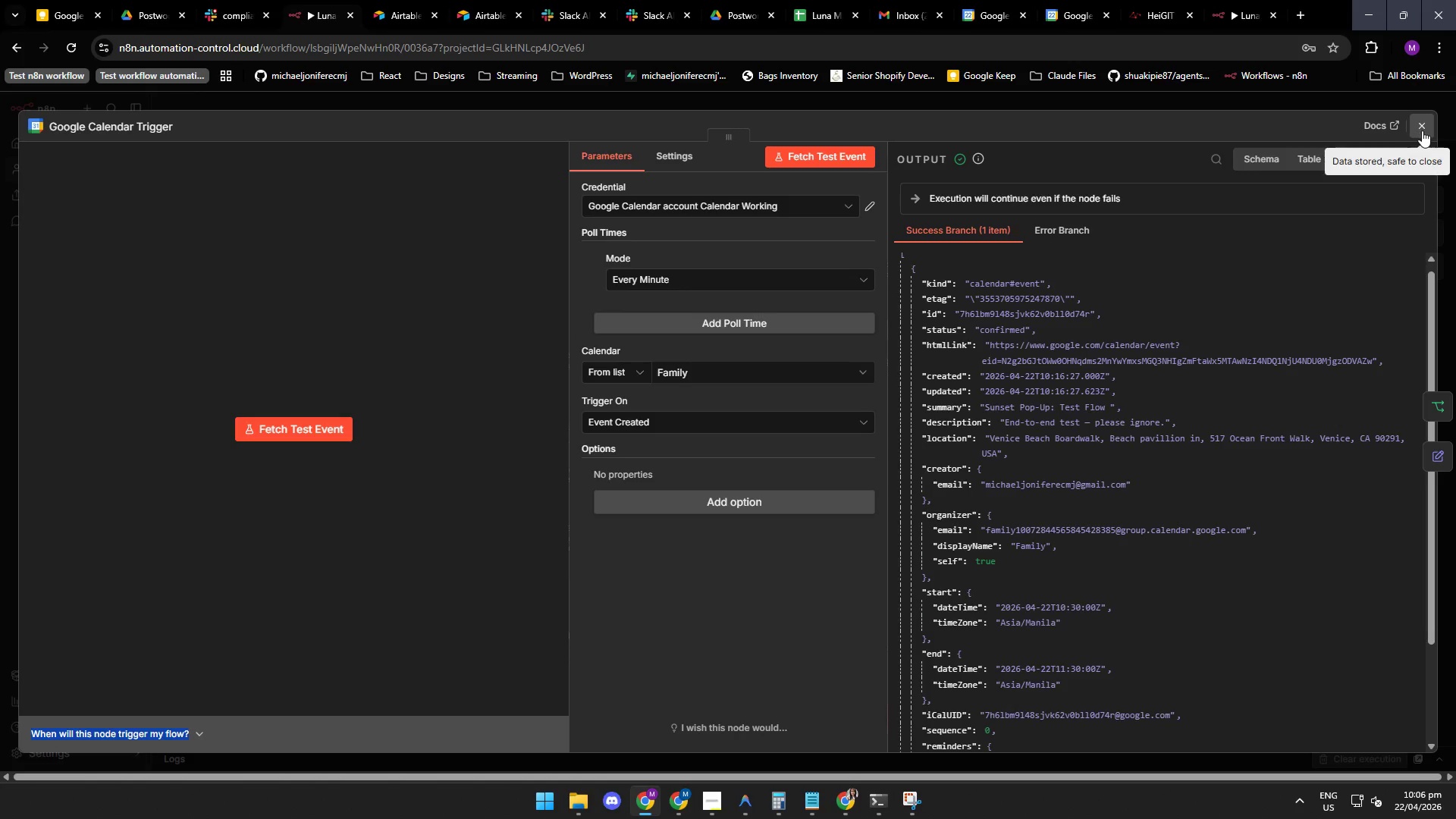 
left_click([1417, 129])
 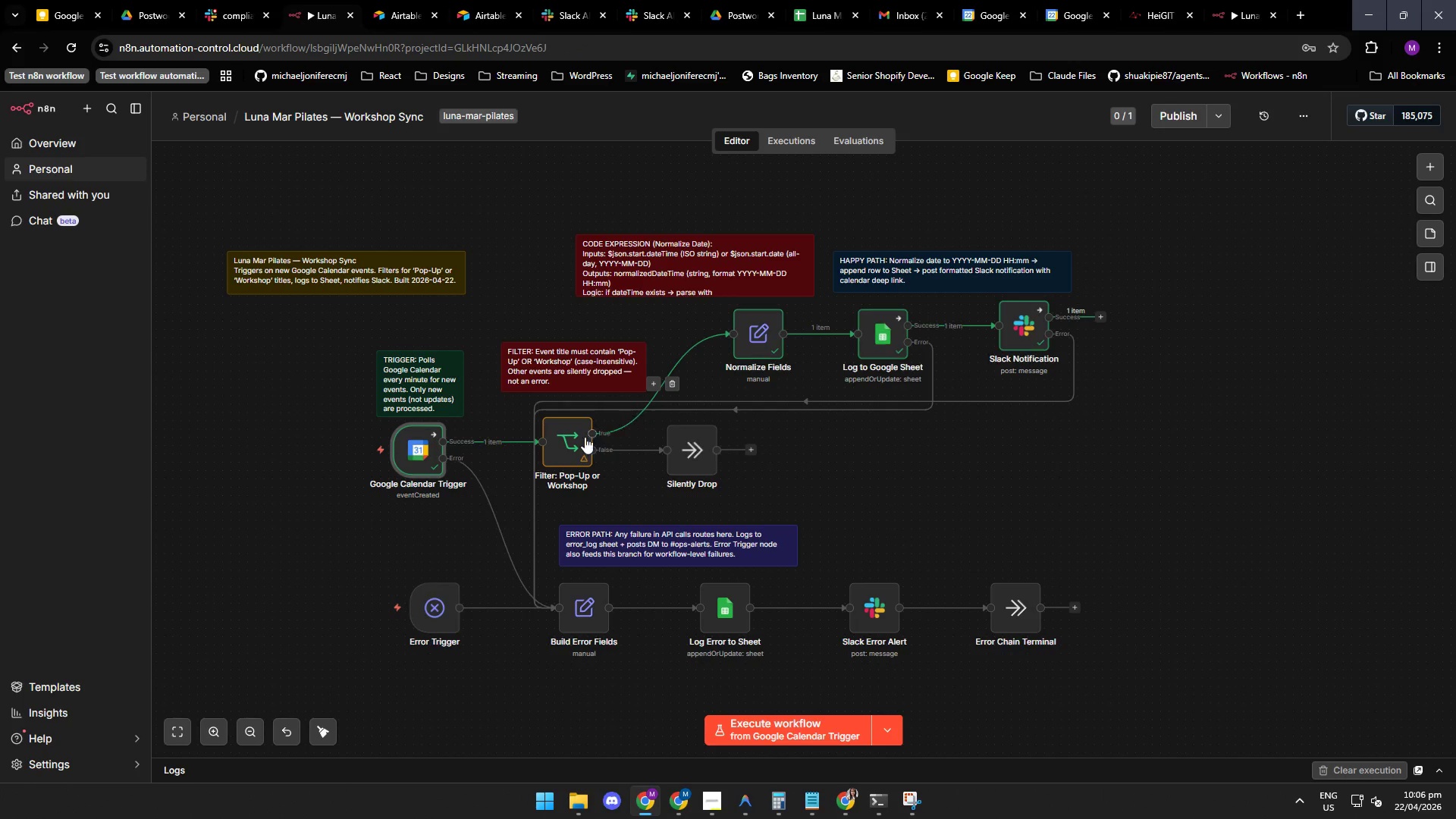 
double_click([572, 441])
 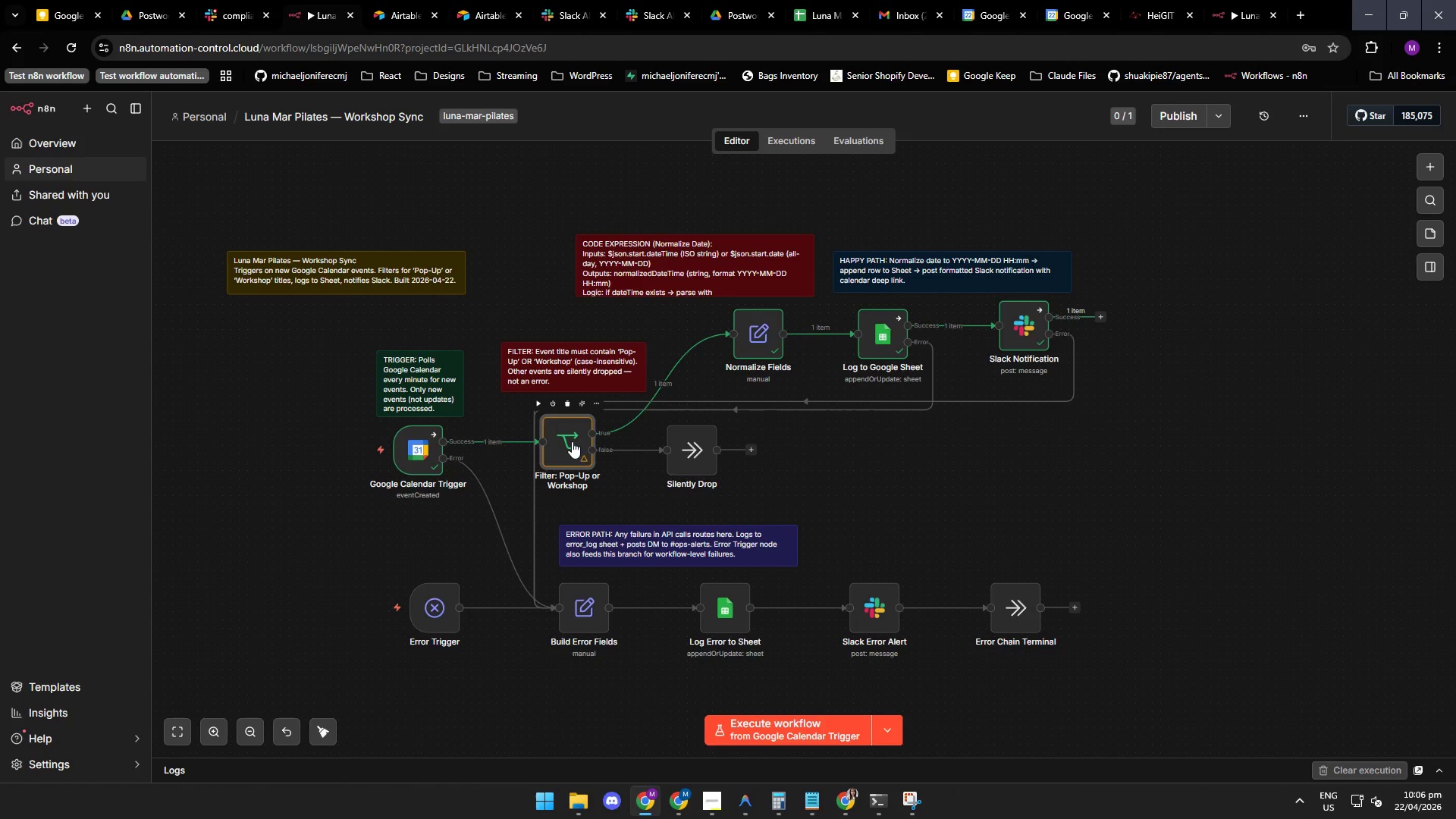 
triple_click([572, 441])
 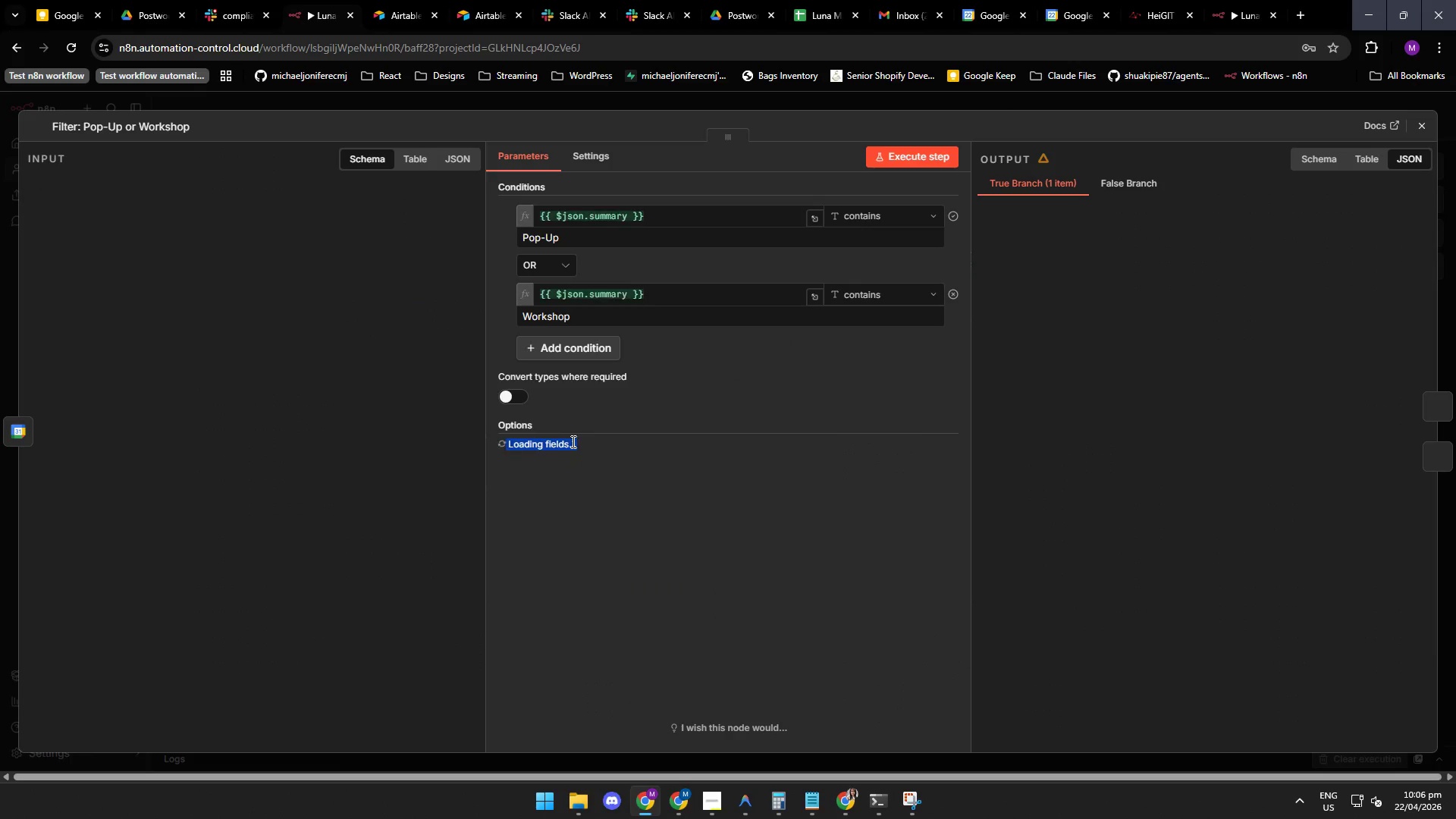 
triple_click([572, 441])
 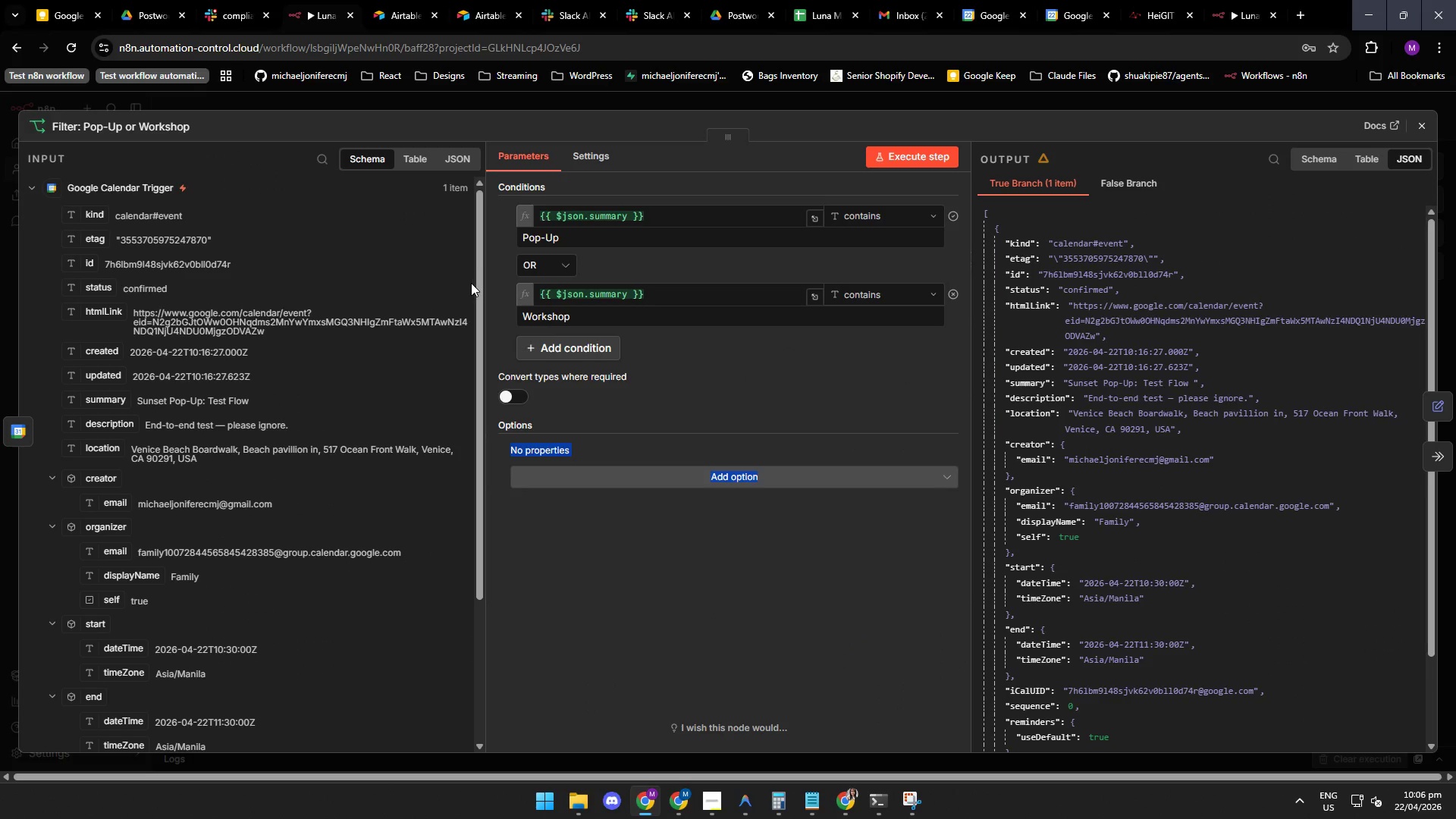 
left_click_drag(start_coordinate=[479, 290], to_coordinate=[475, 384])
 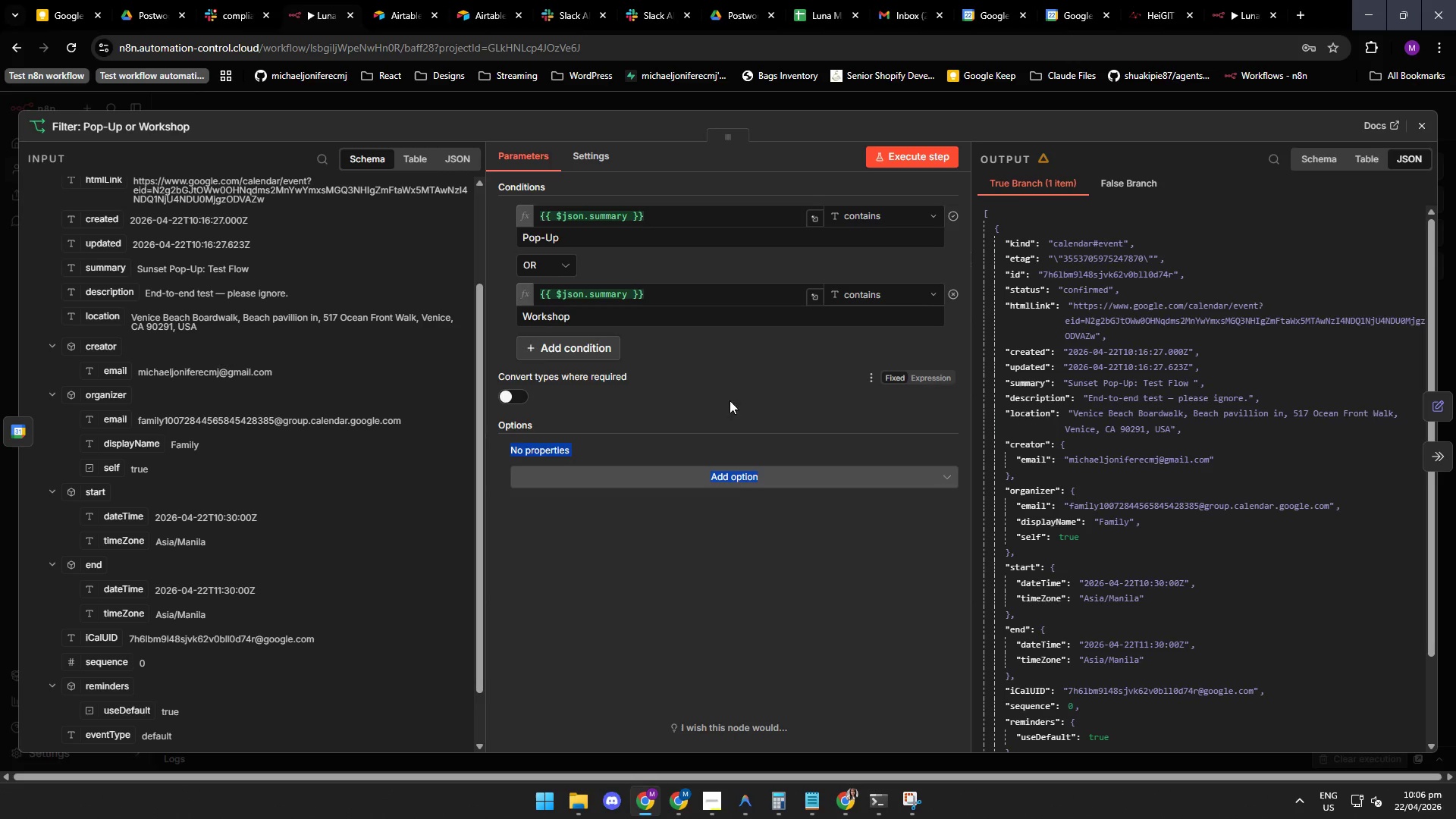 
mouse_move([1070, 177])
 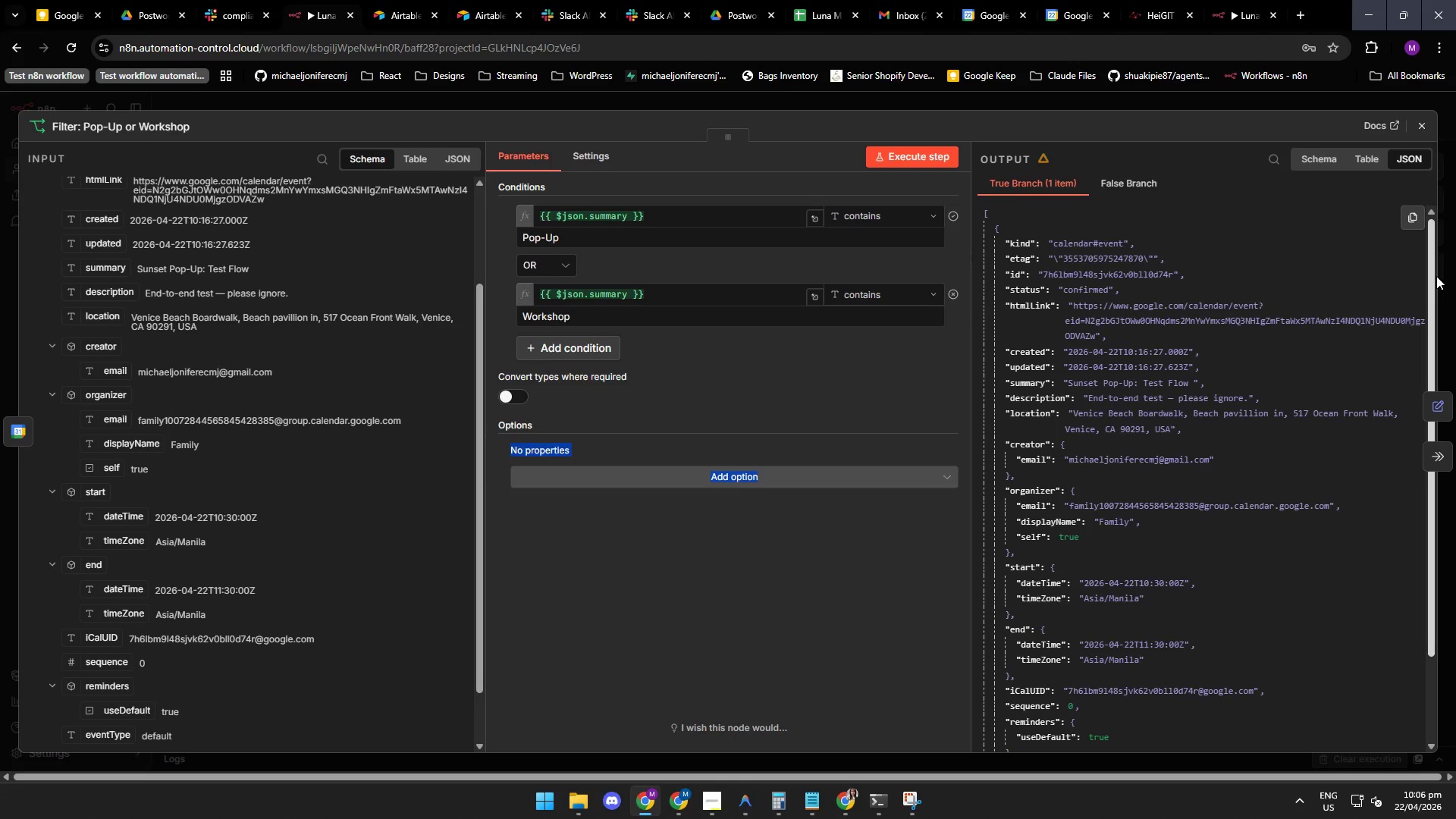 
left_click_drag(start_coordinate=[1433, 277], to_coordinate=[1429, 364])
 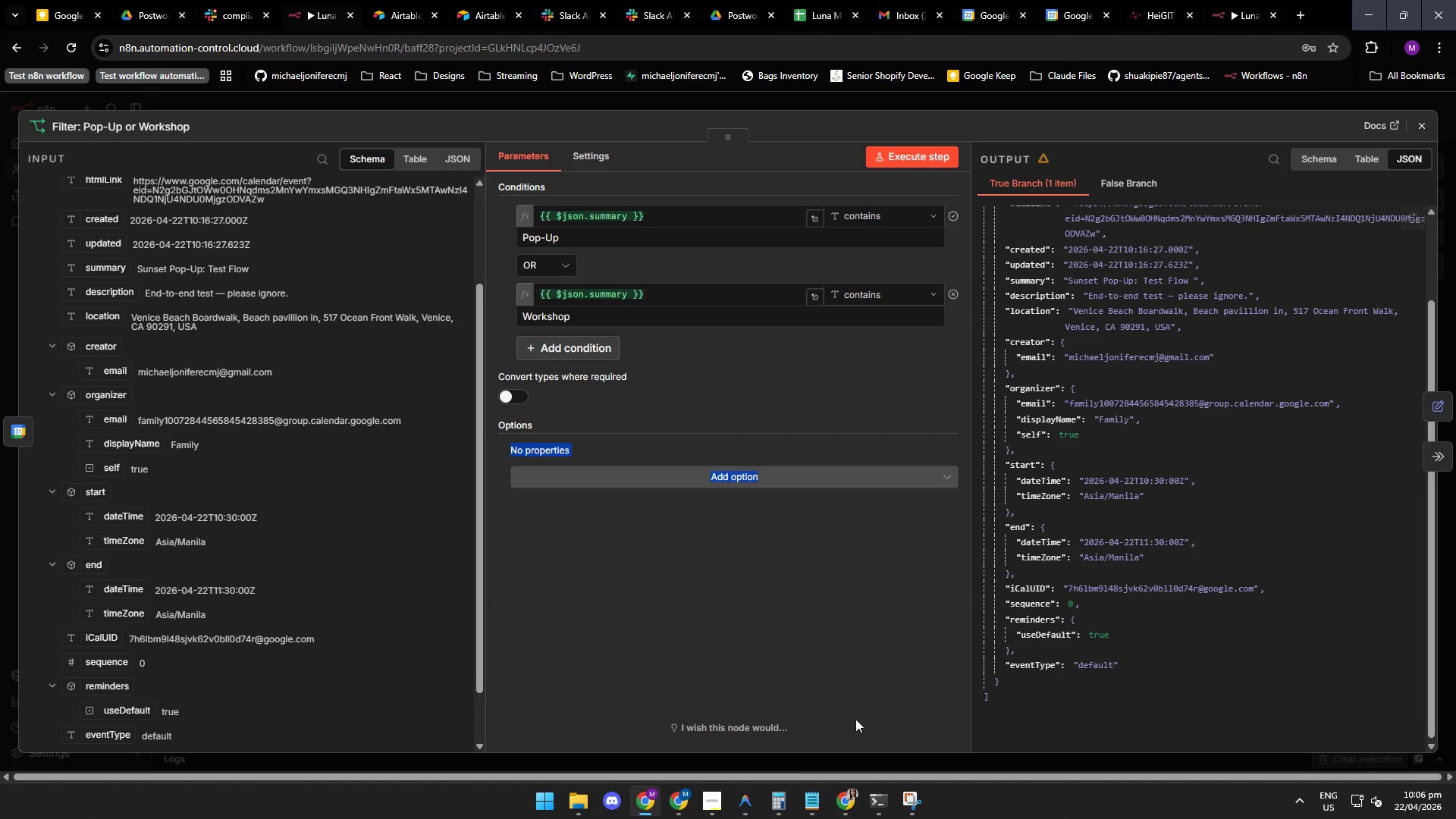 
left_click([745, 792])
 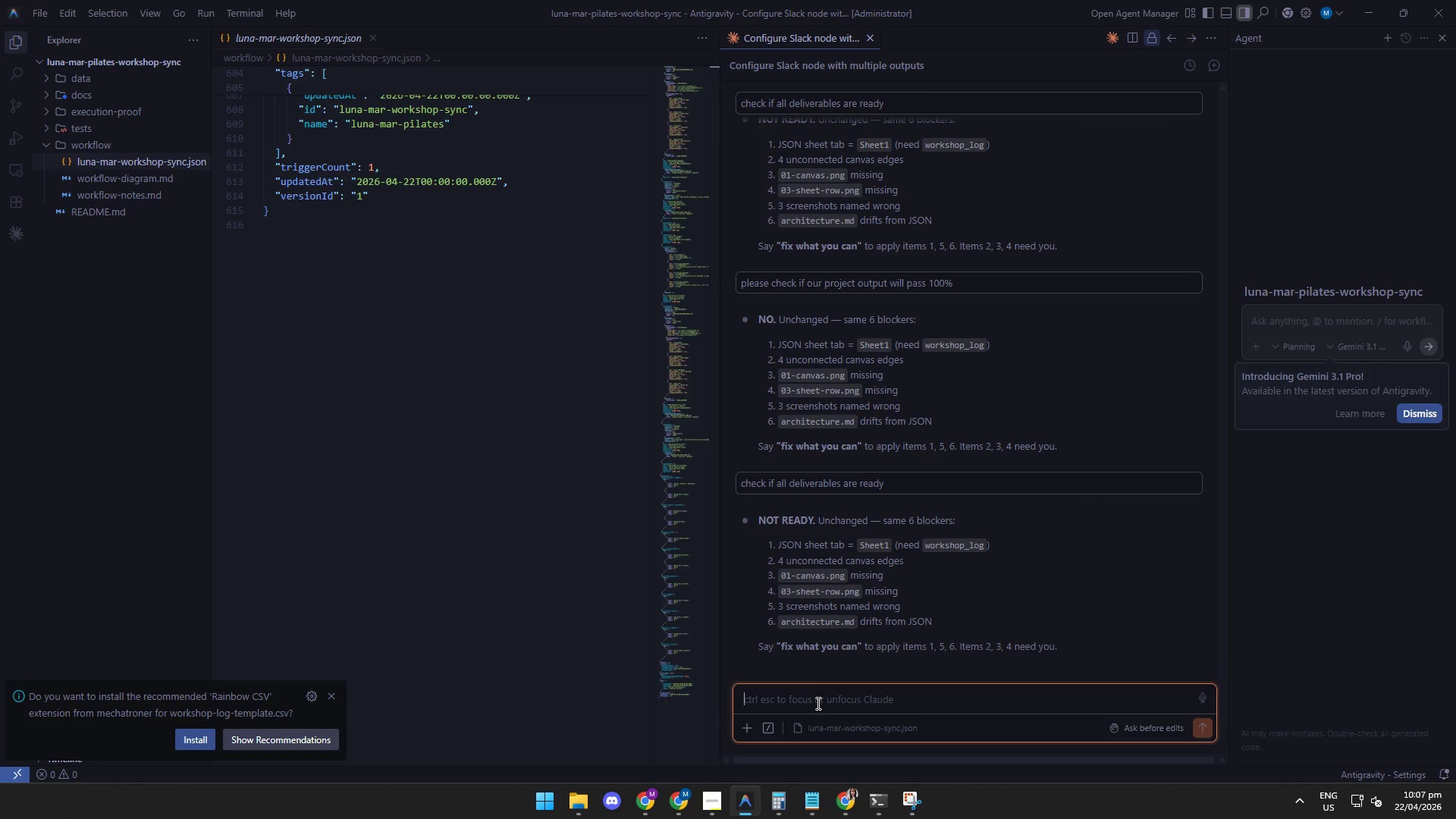 
wait(15.0)
 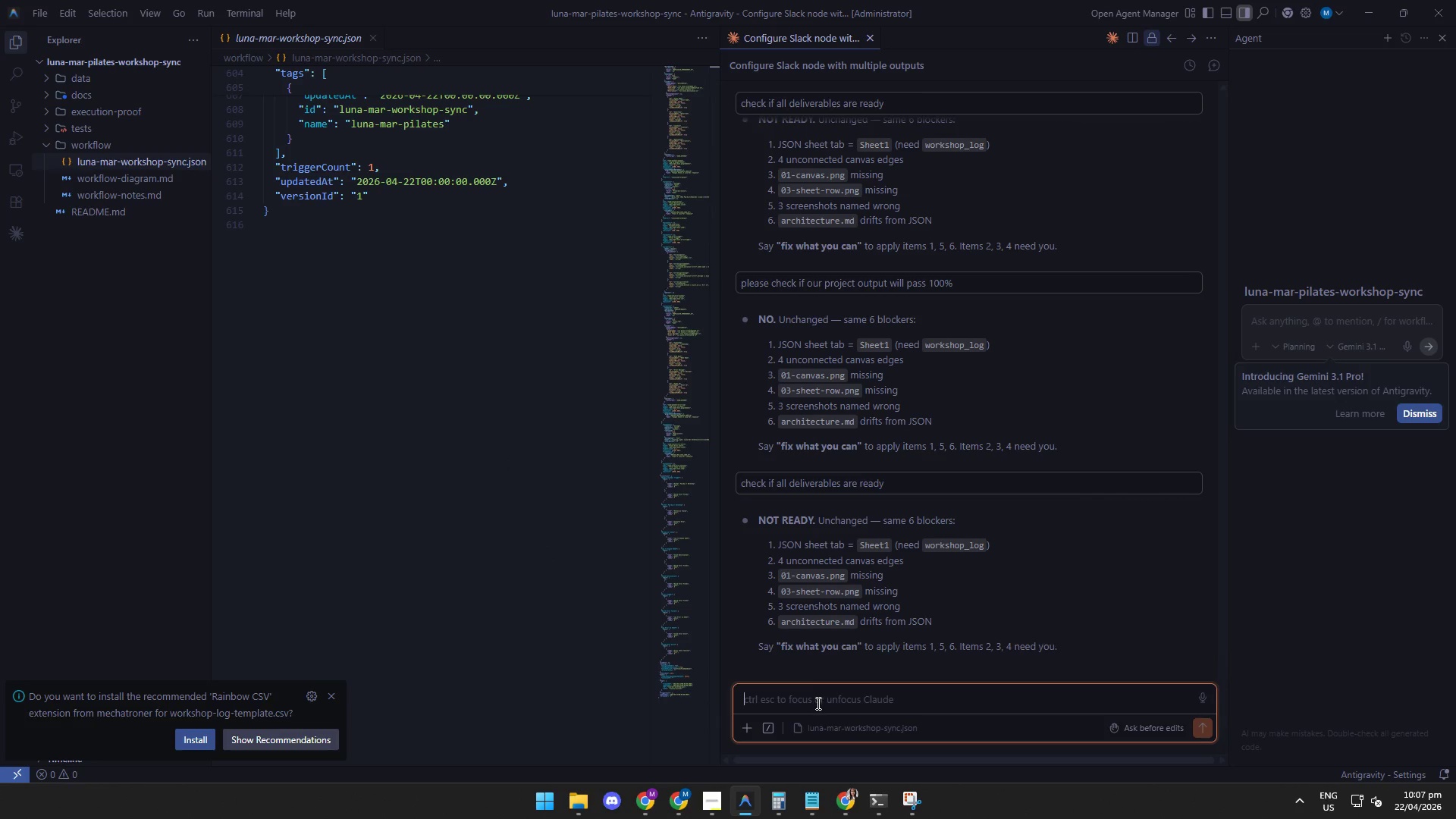 
left_click([651, 810])
 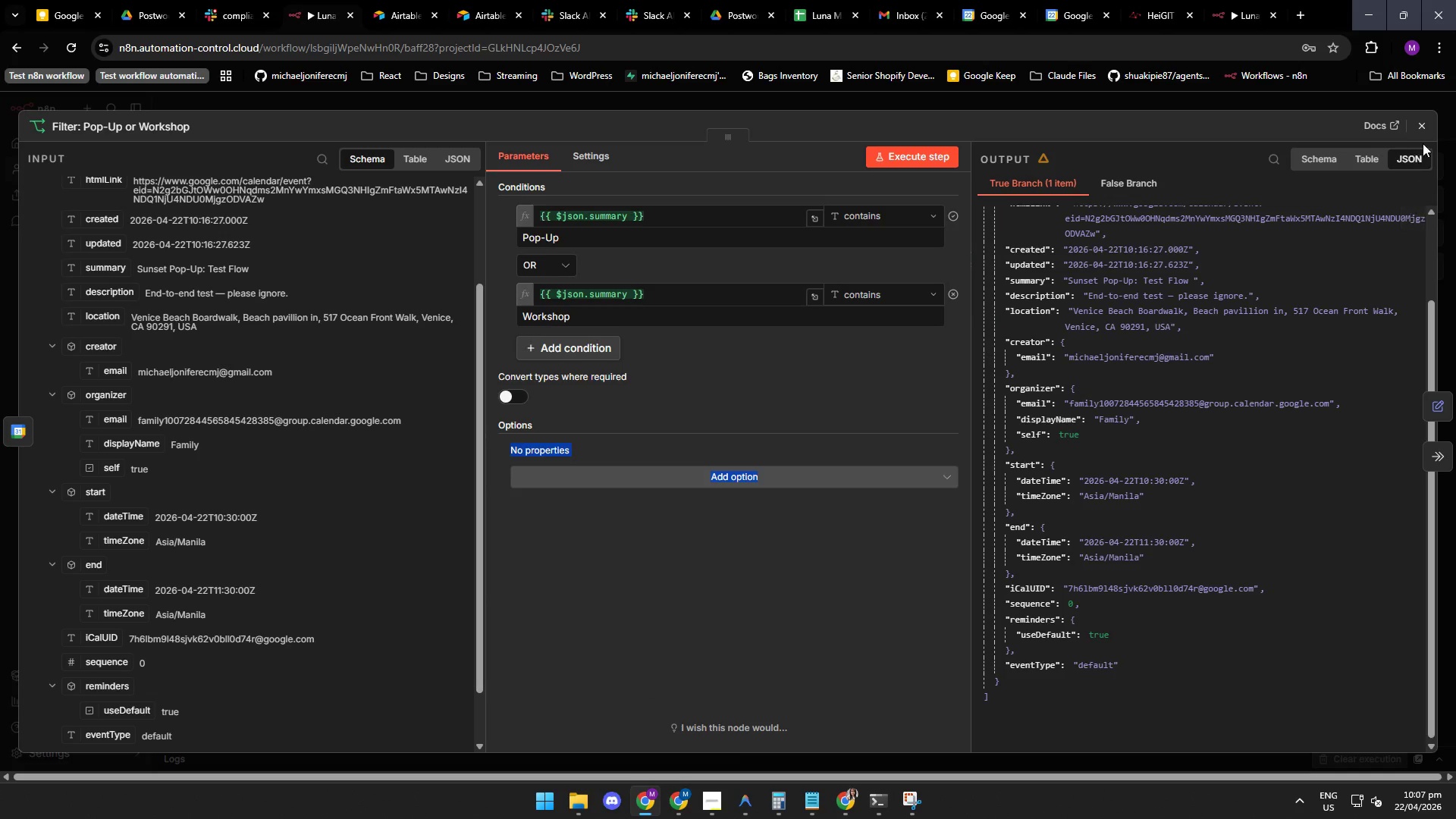 
left_click([1423, 129])
 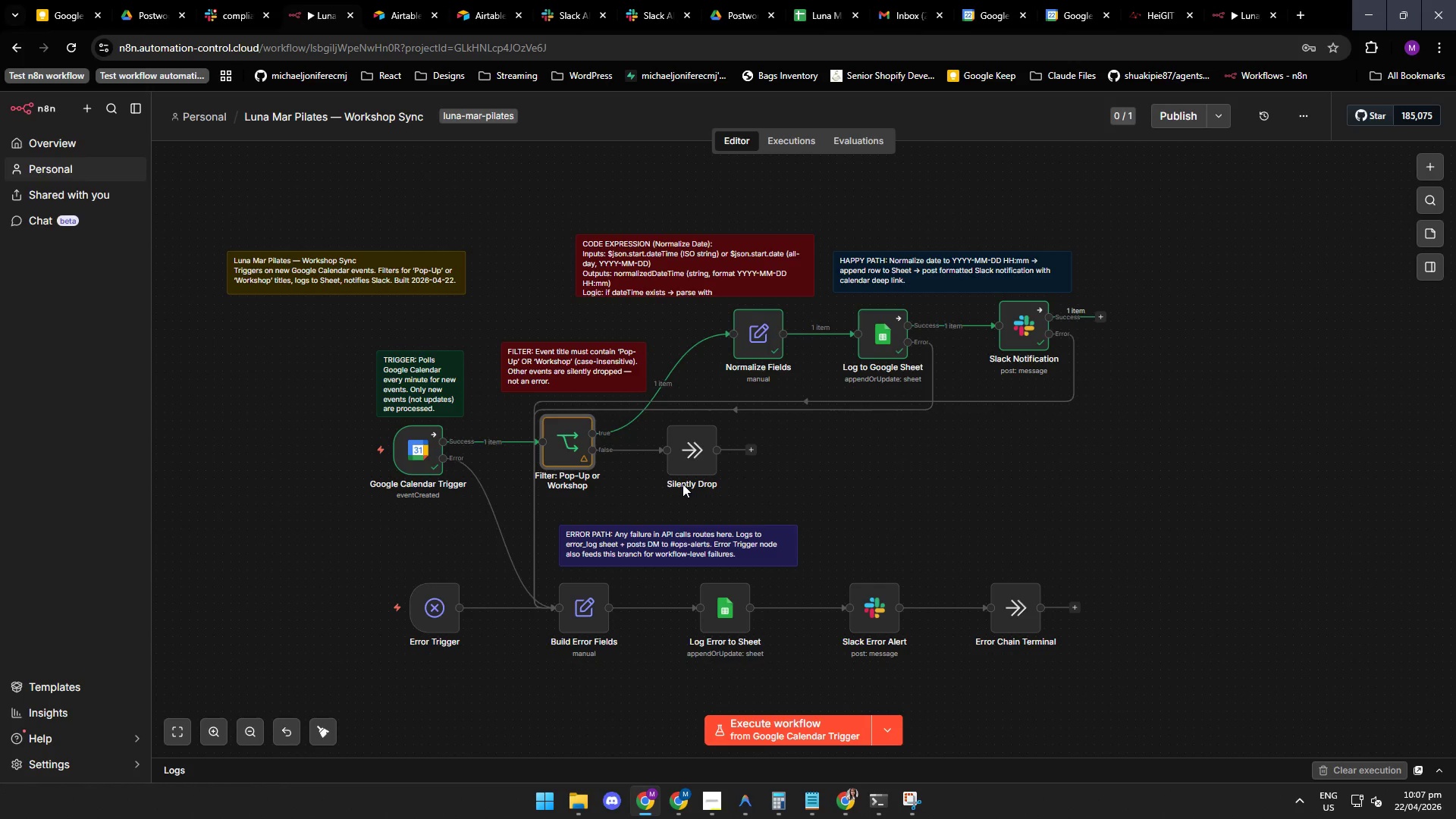 
wait(7.25)
 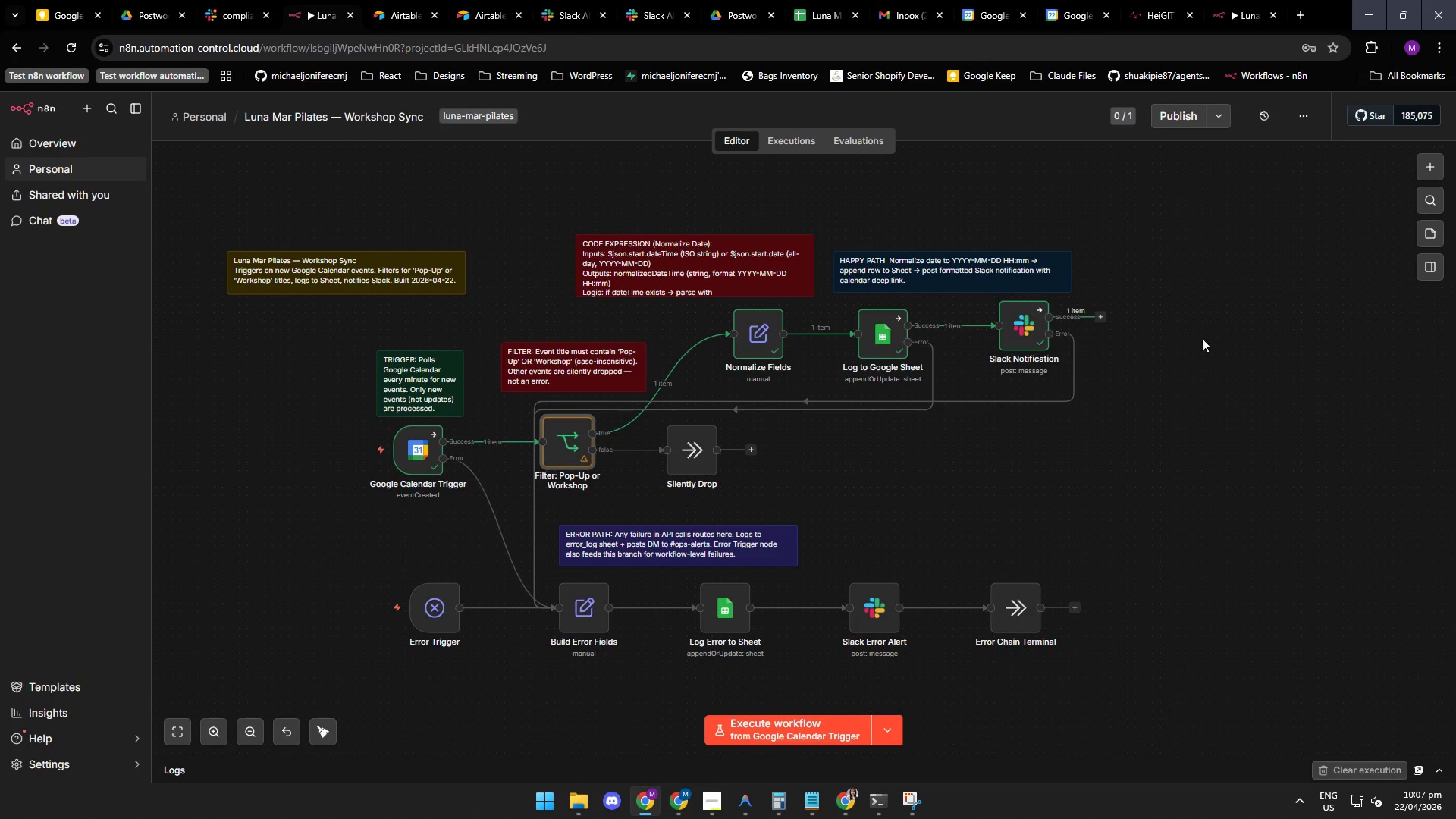 
double_click([587, 606])
 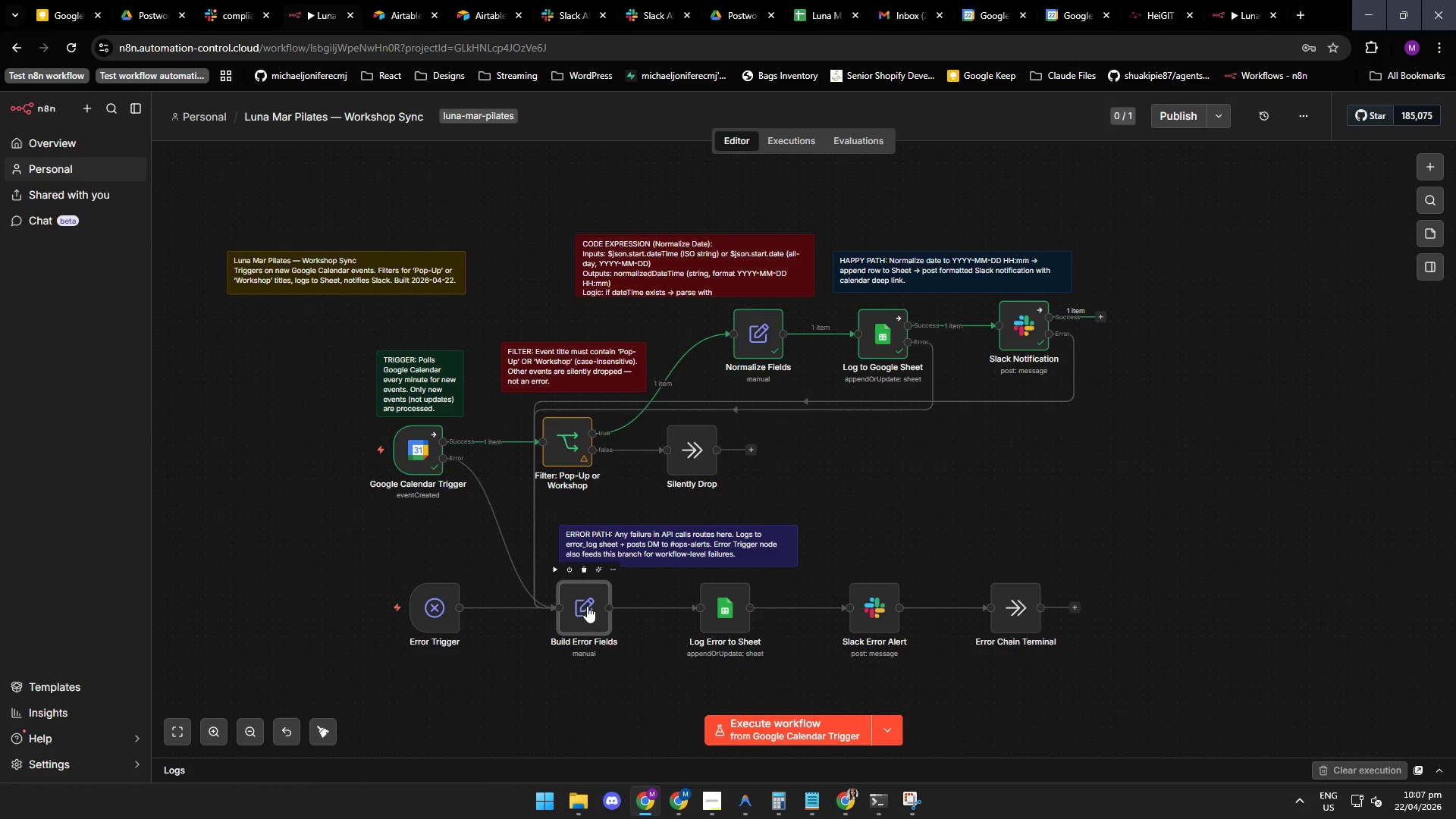 
triple_click([587, 606])
 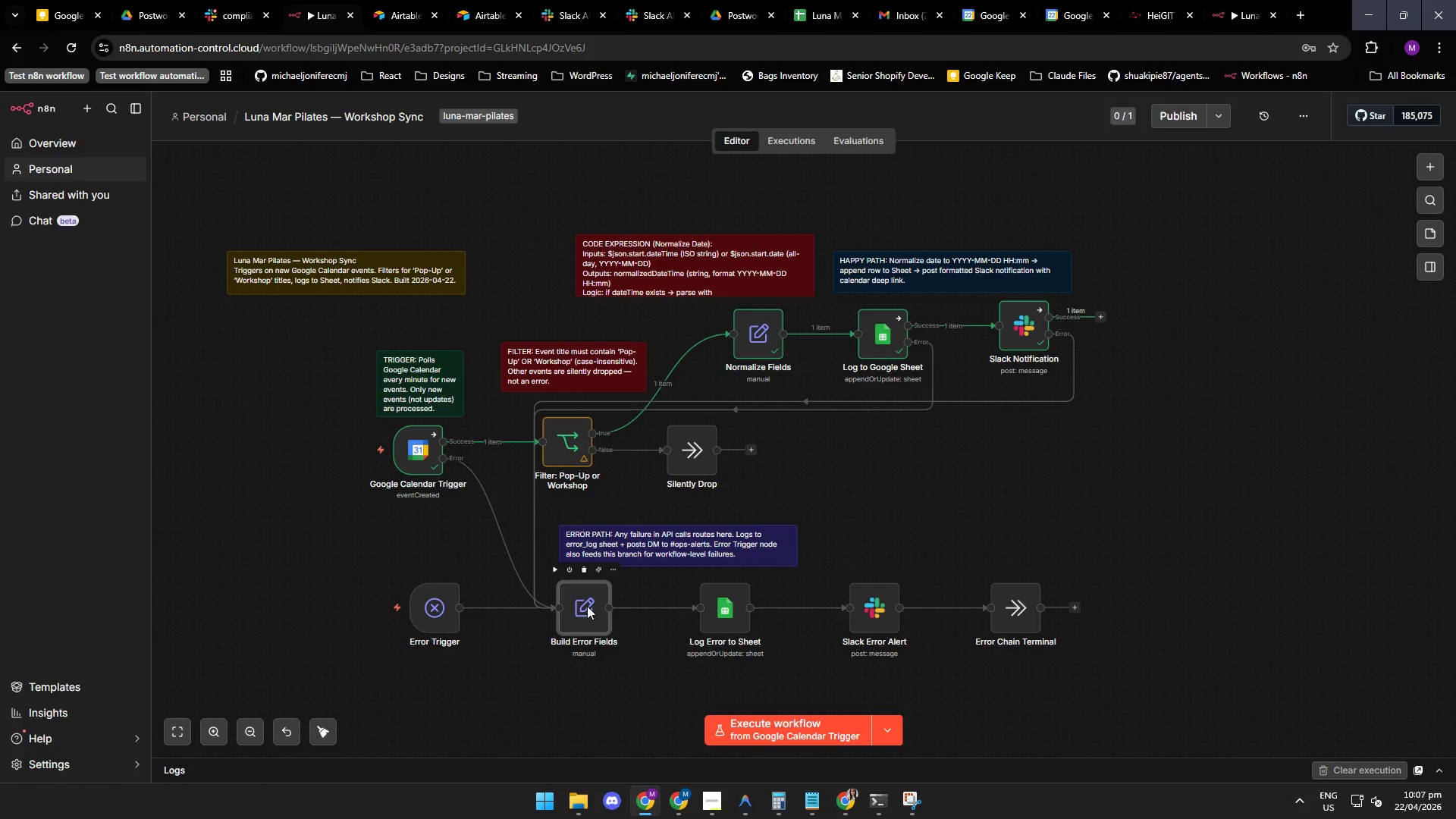 
triple_click([587, 606])
 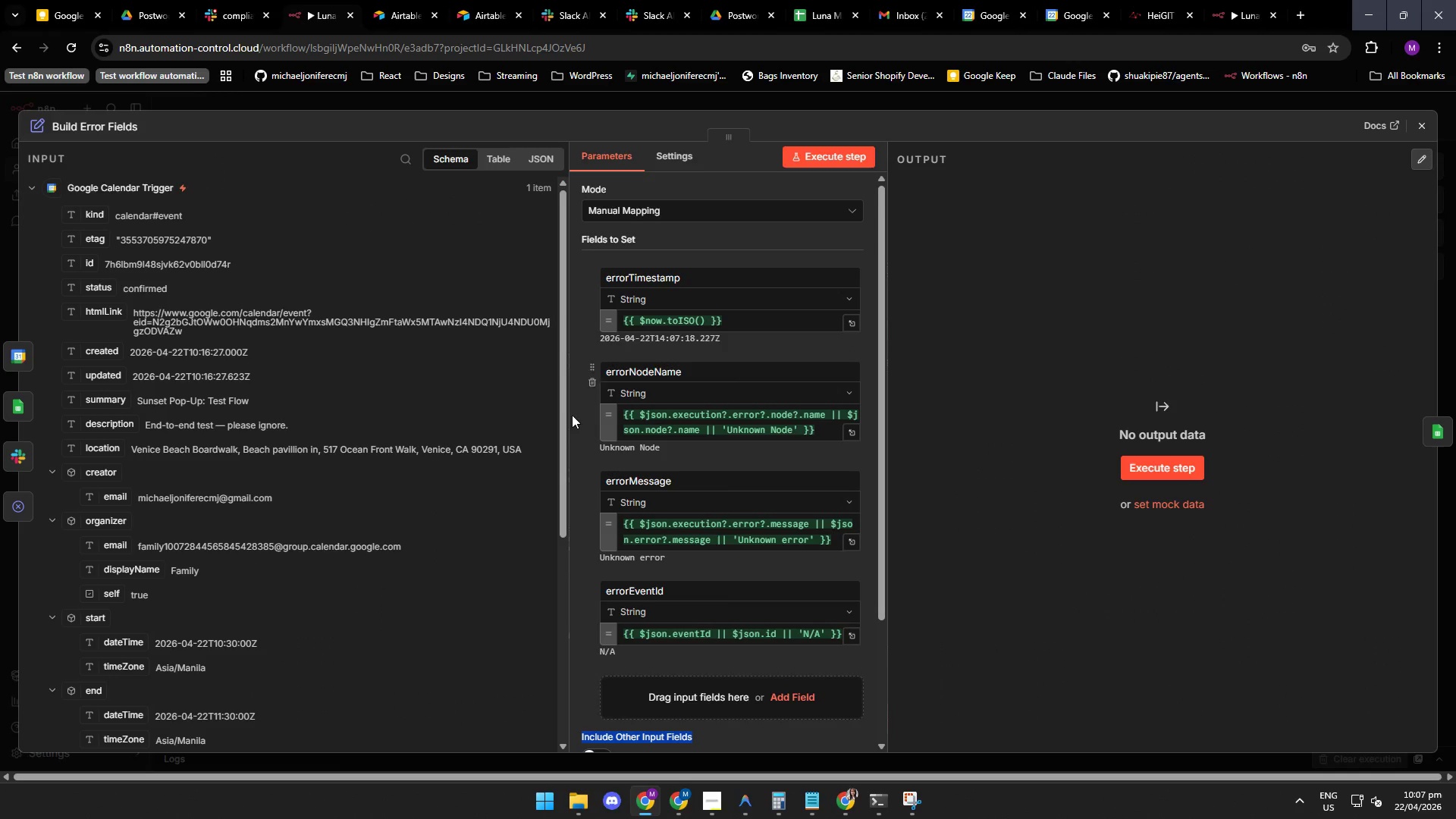 
left_click_drag(start_coordinate=[564, 406], to_coordinate=[564, 440])
 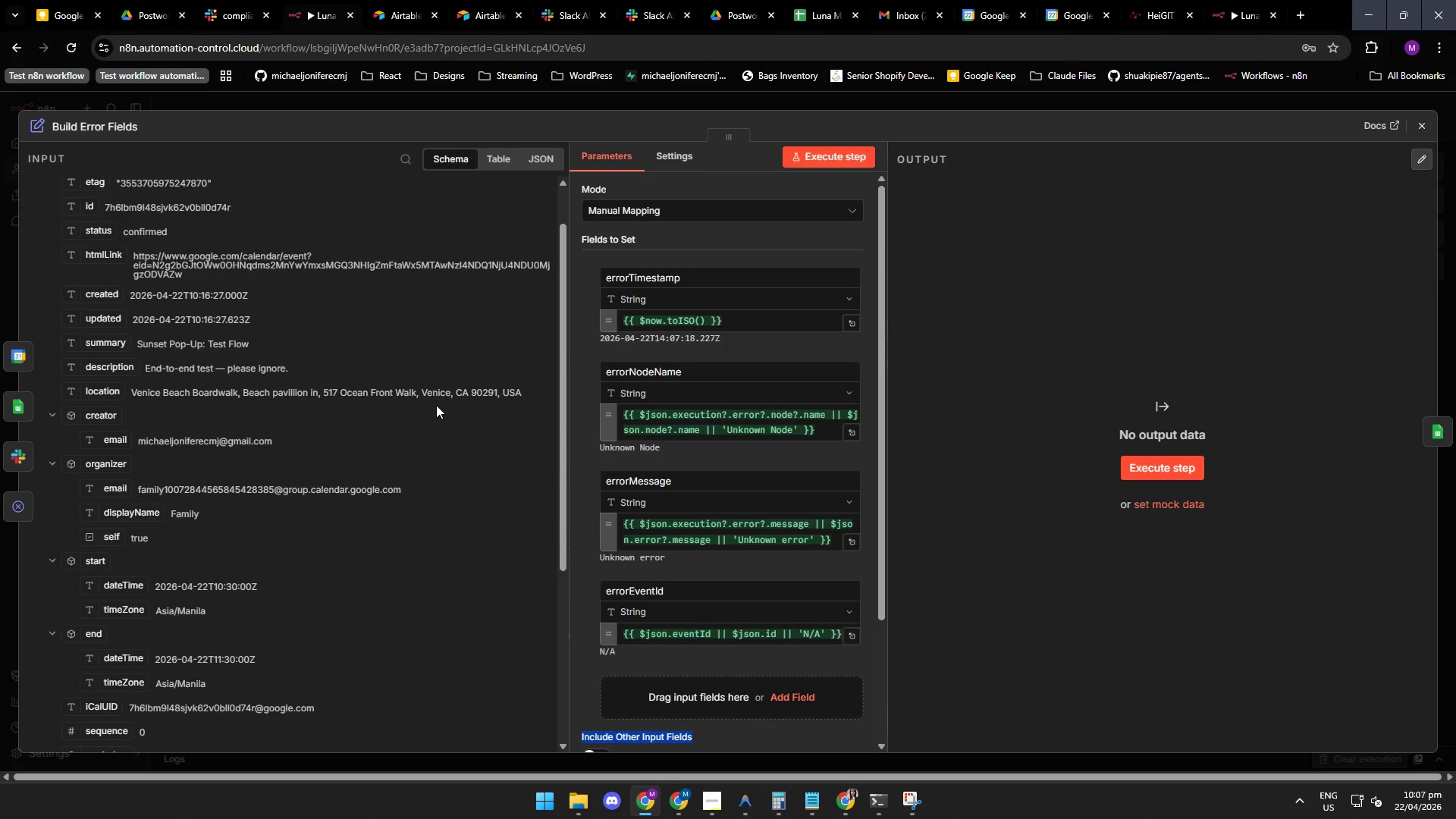 
wait(9.0)
 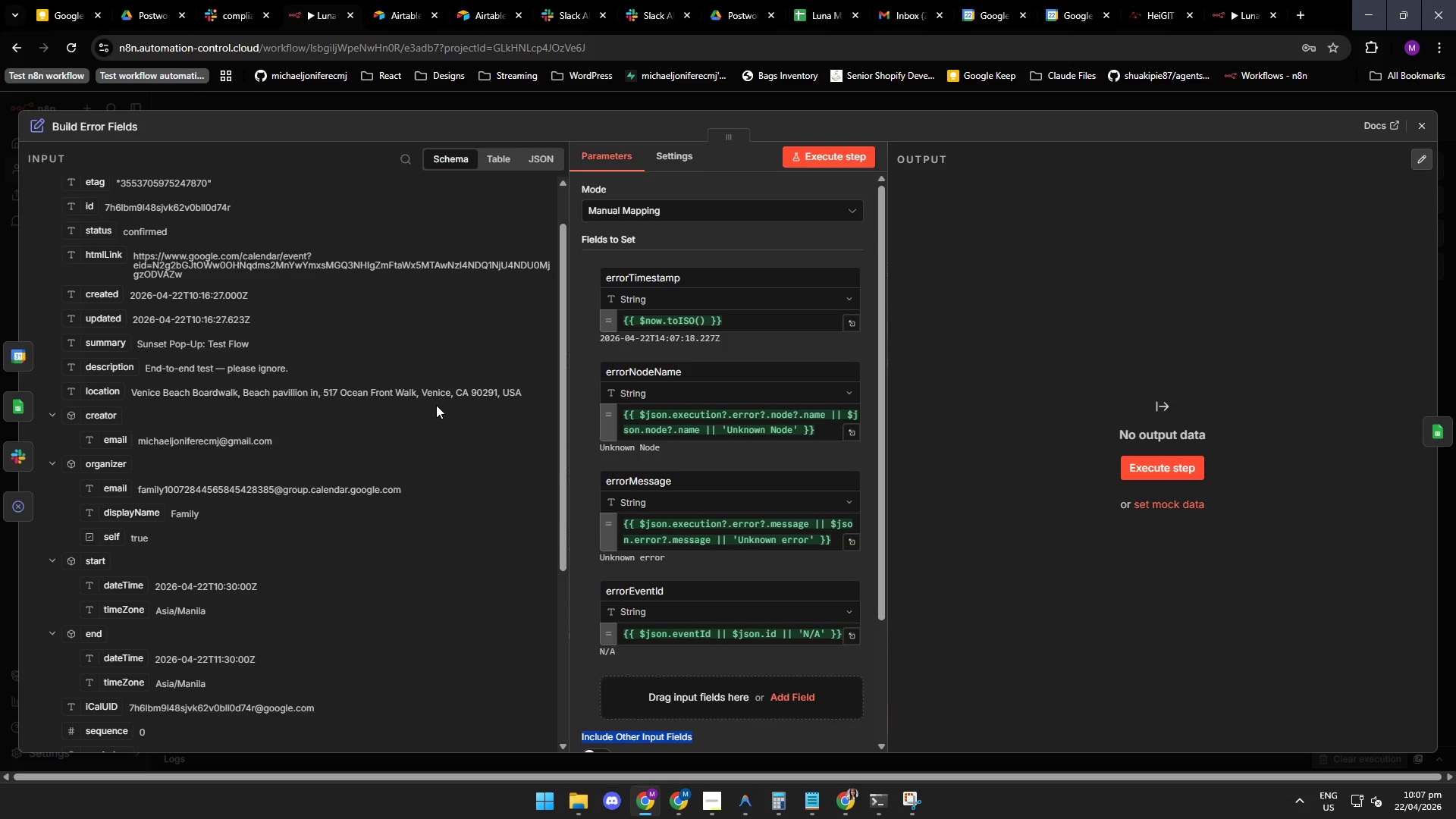 
left_click([715, 799])